 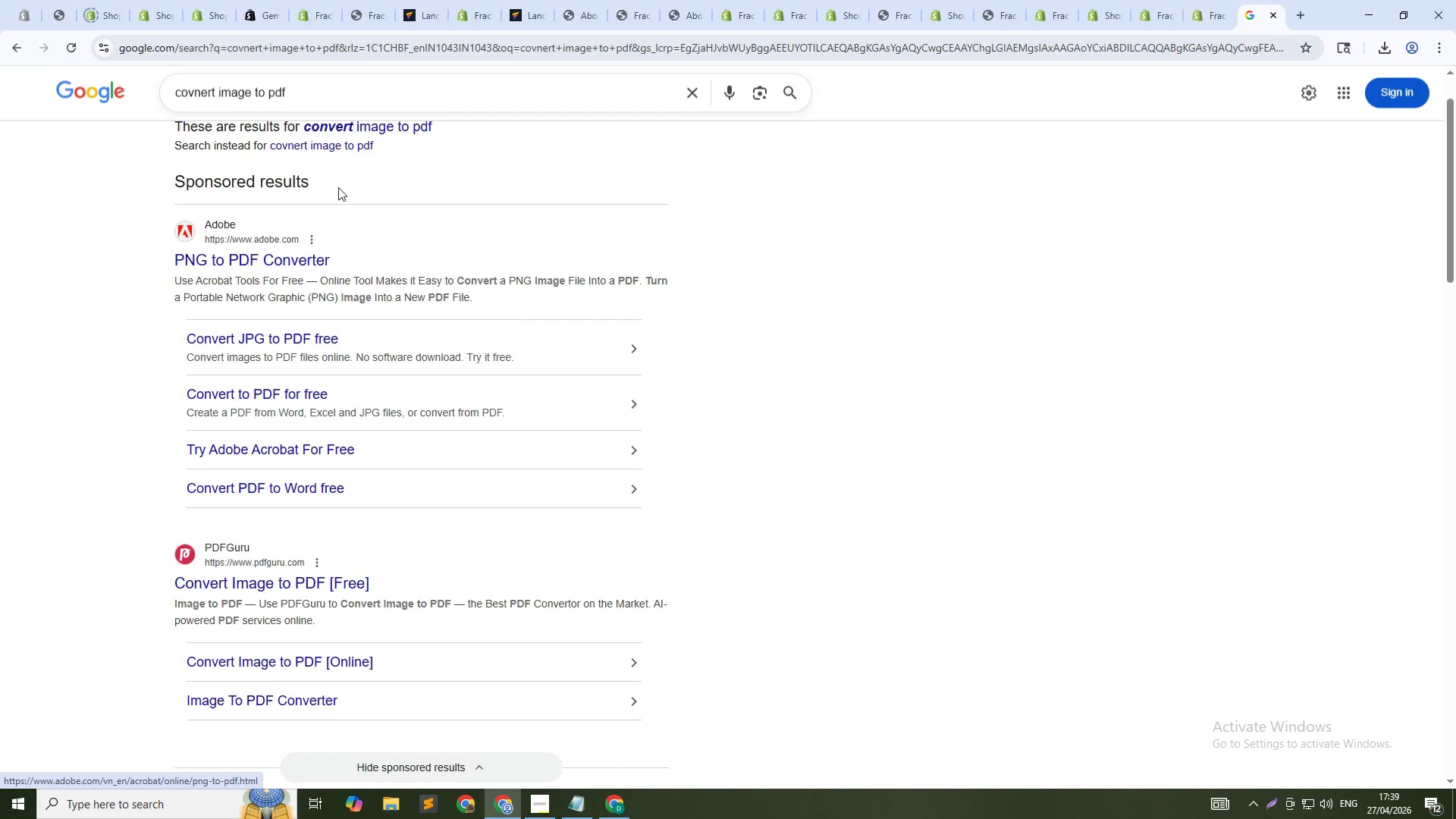 
left_click([386, 123])
 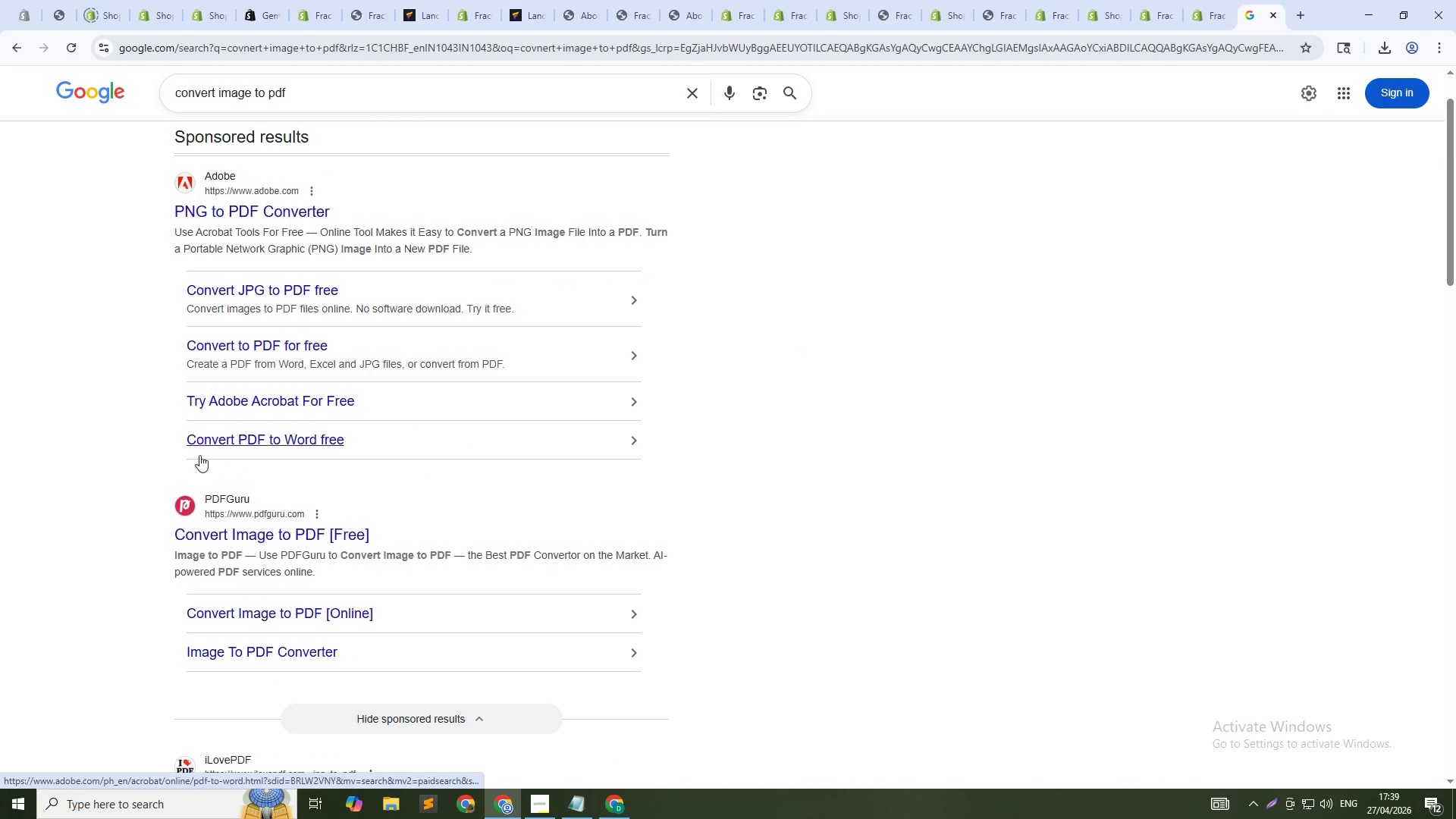 
scroll: coordinate [240, 510], scroll_direction: down, amount: 4.0
 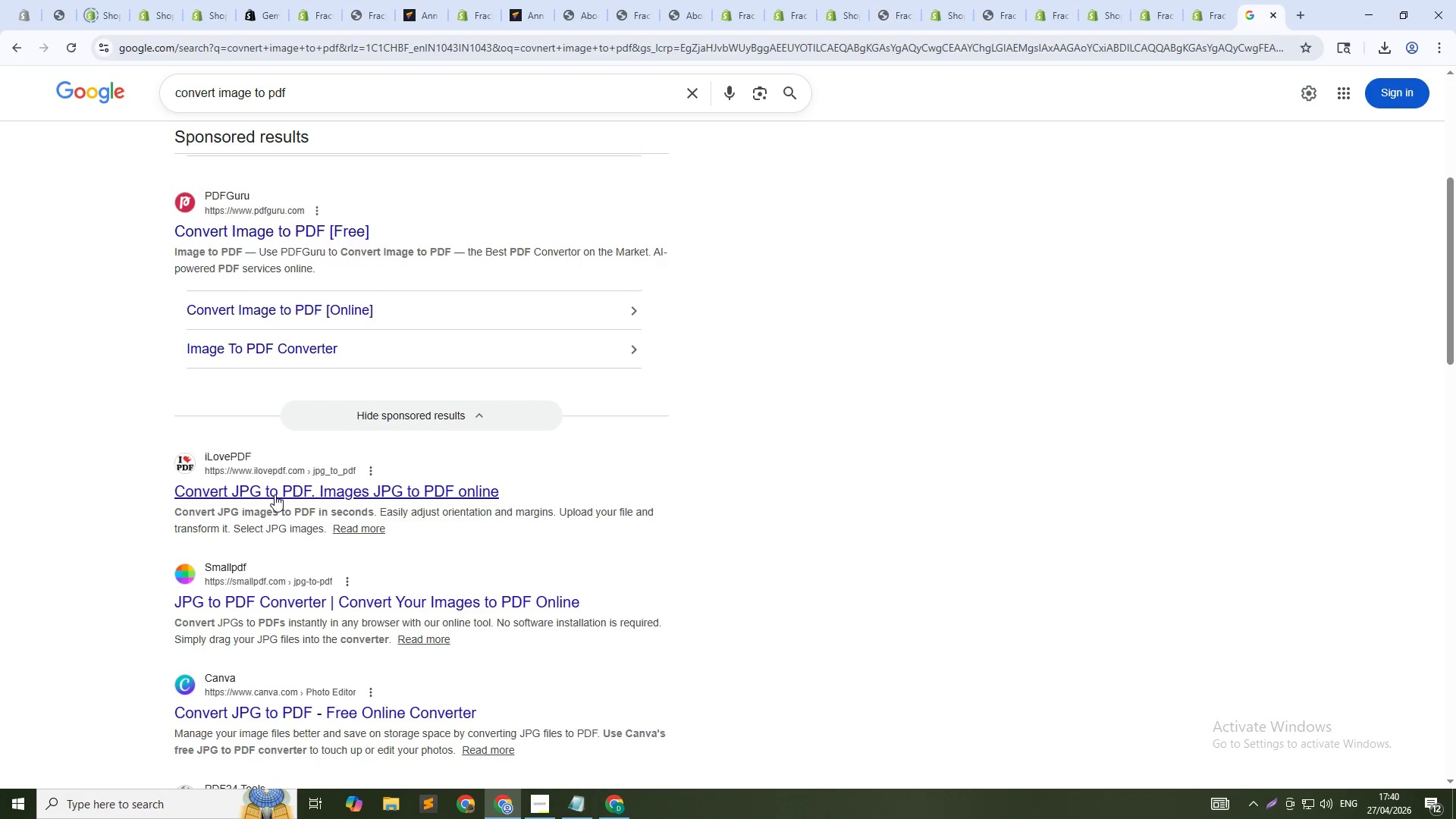 
left_click([275, 494])
 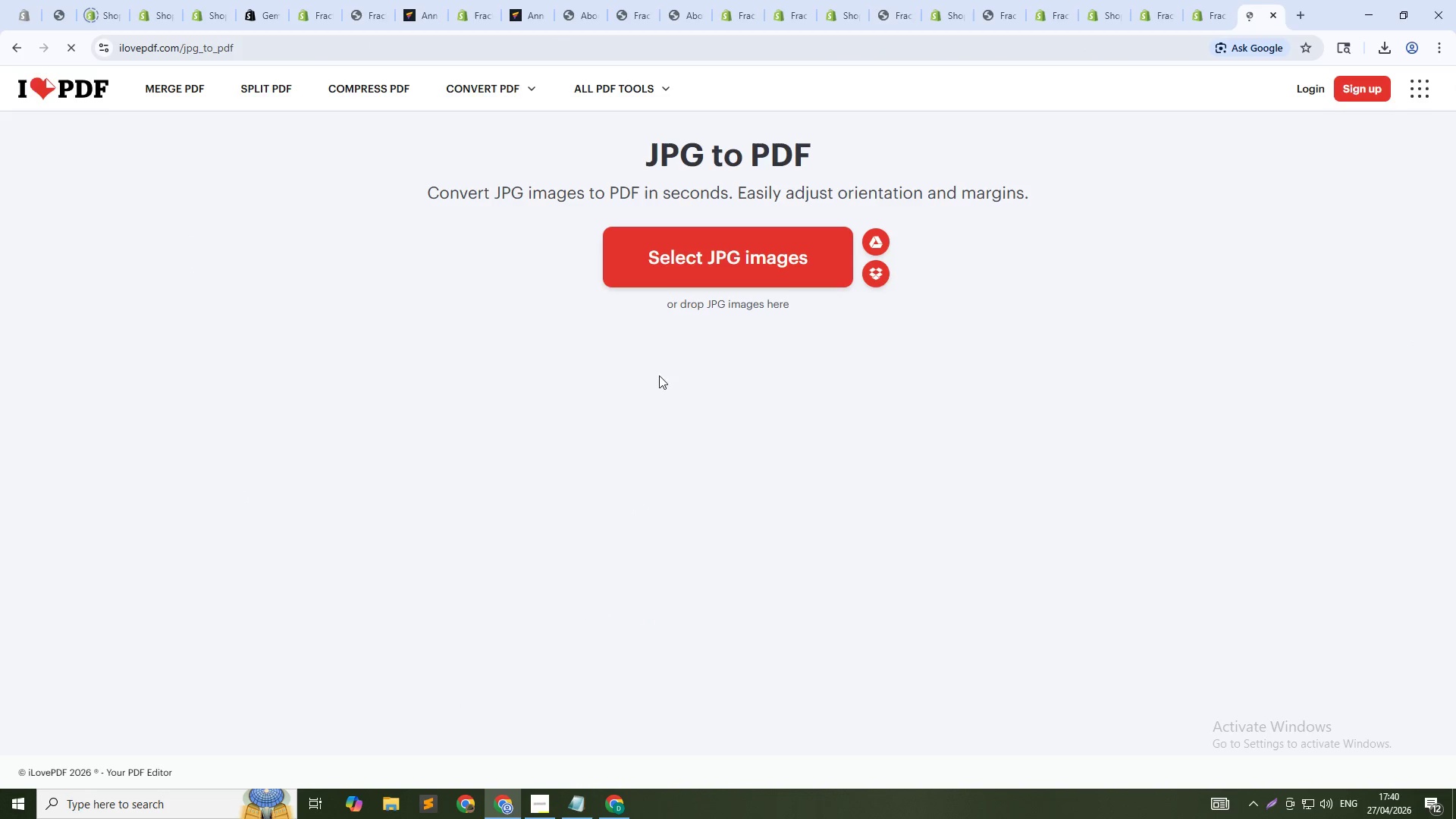 
left_click([817, 258])
 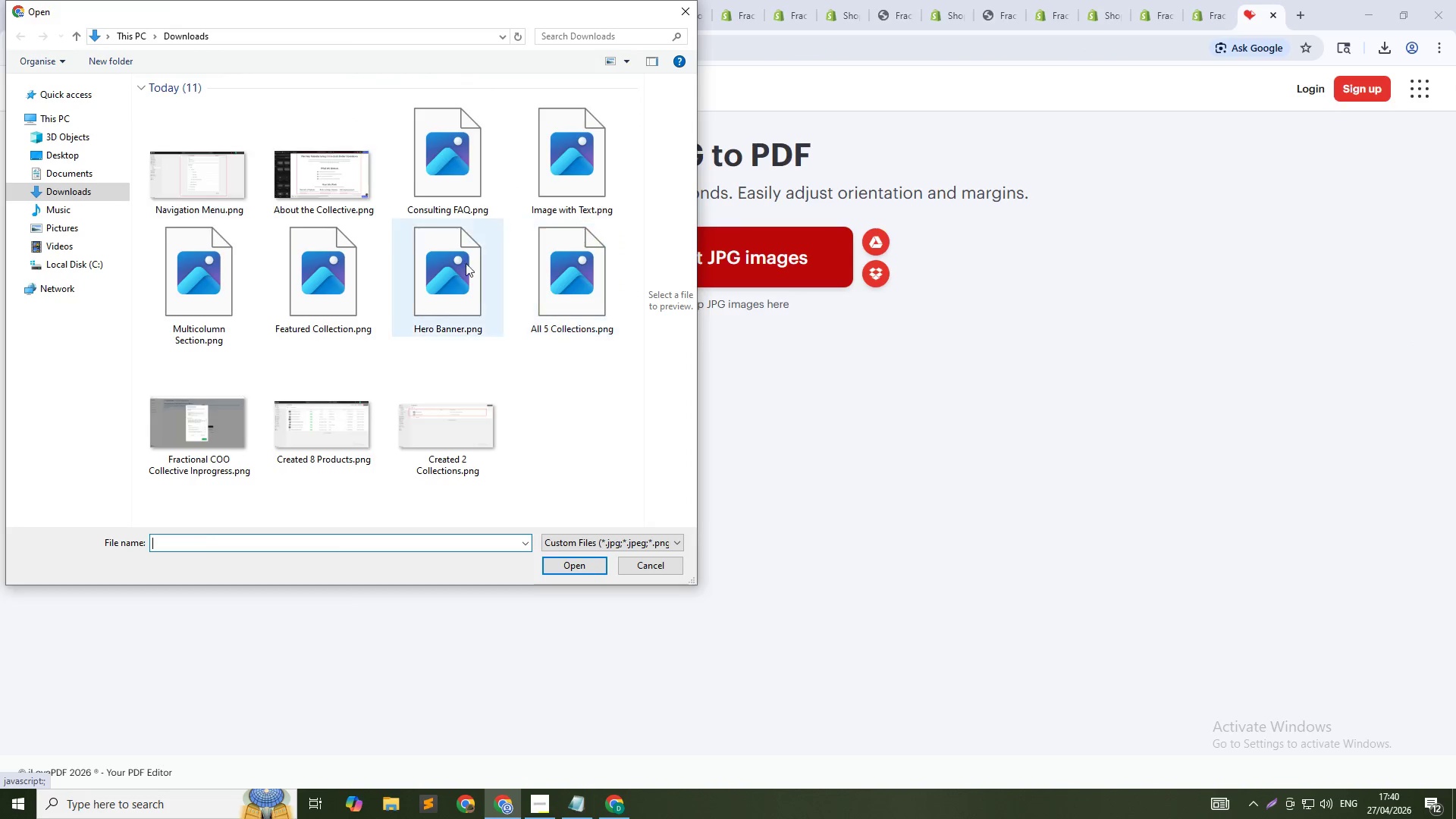 
hold_key(key=ControlLeft, duration=2.16)
left_click([214, 193])
 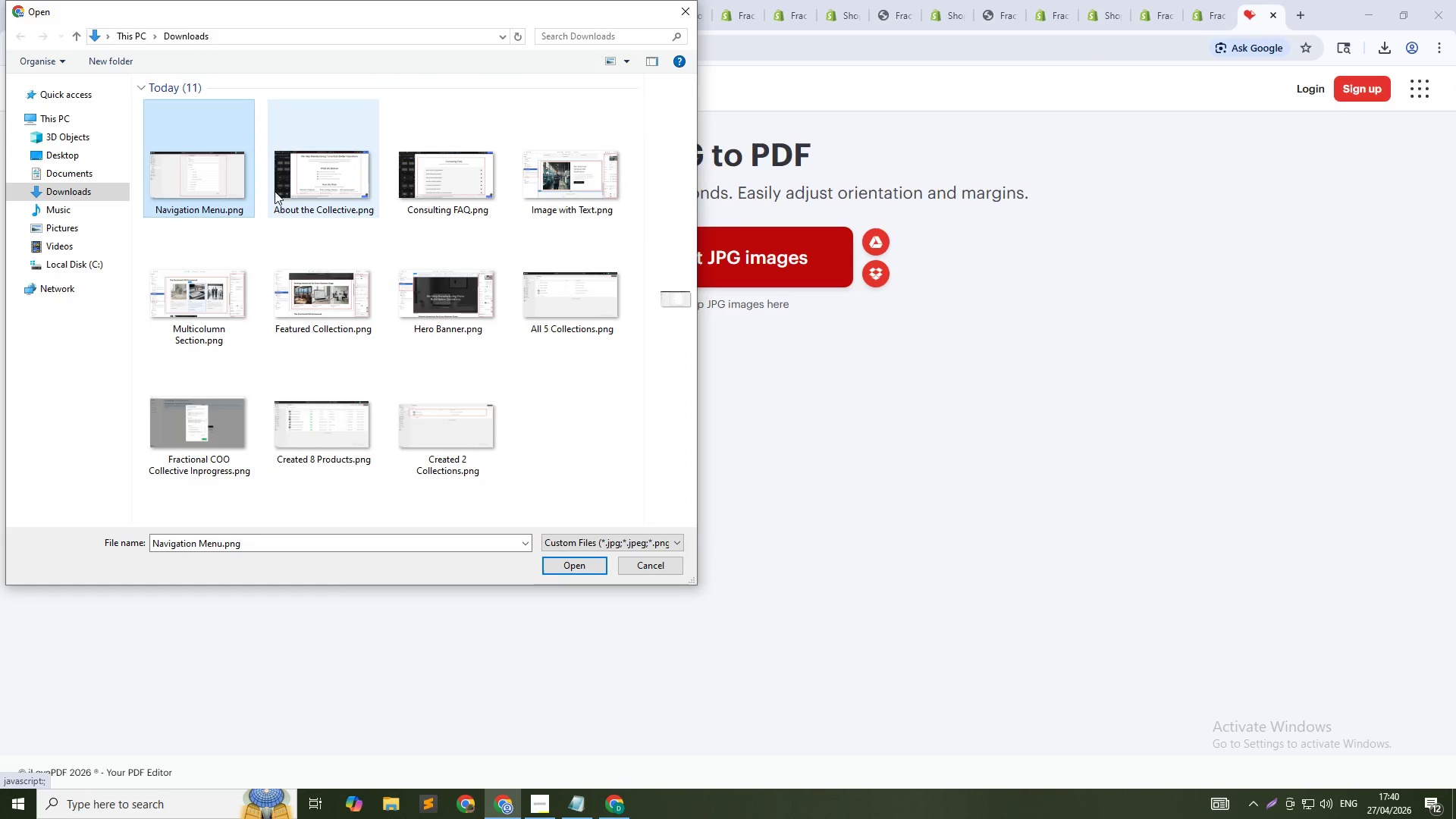 
left_click([283, 191])
 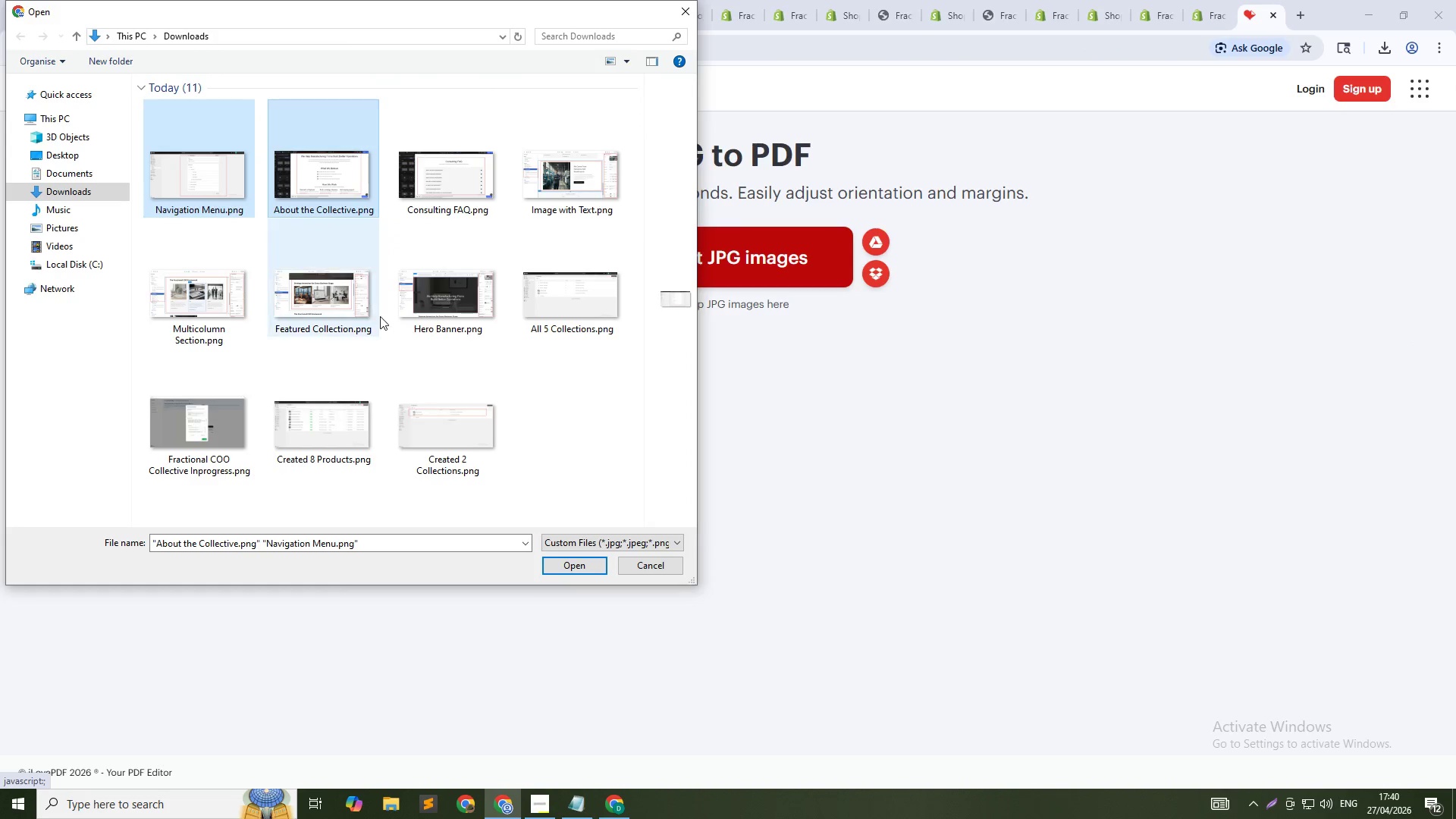 
hold_key(key=ShiftLeft, duration=0.78)
left_click([454, 427])
 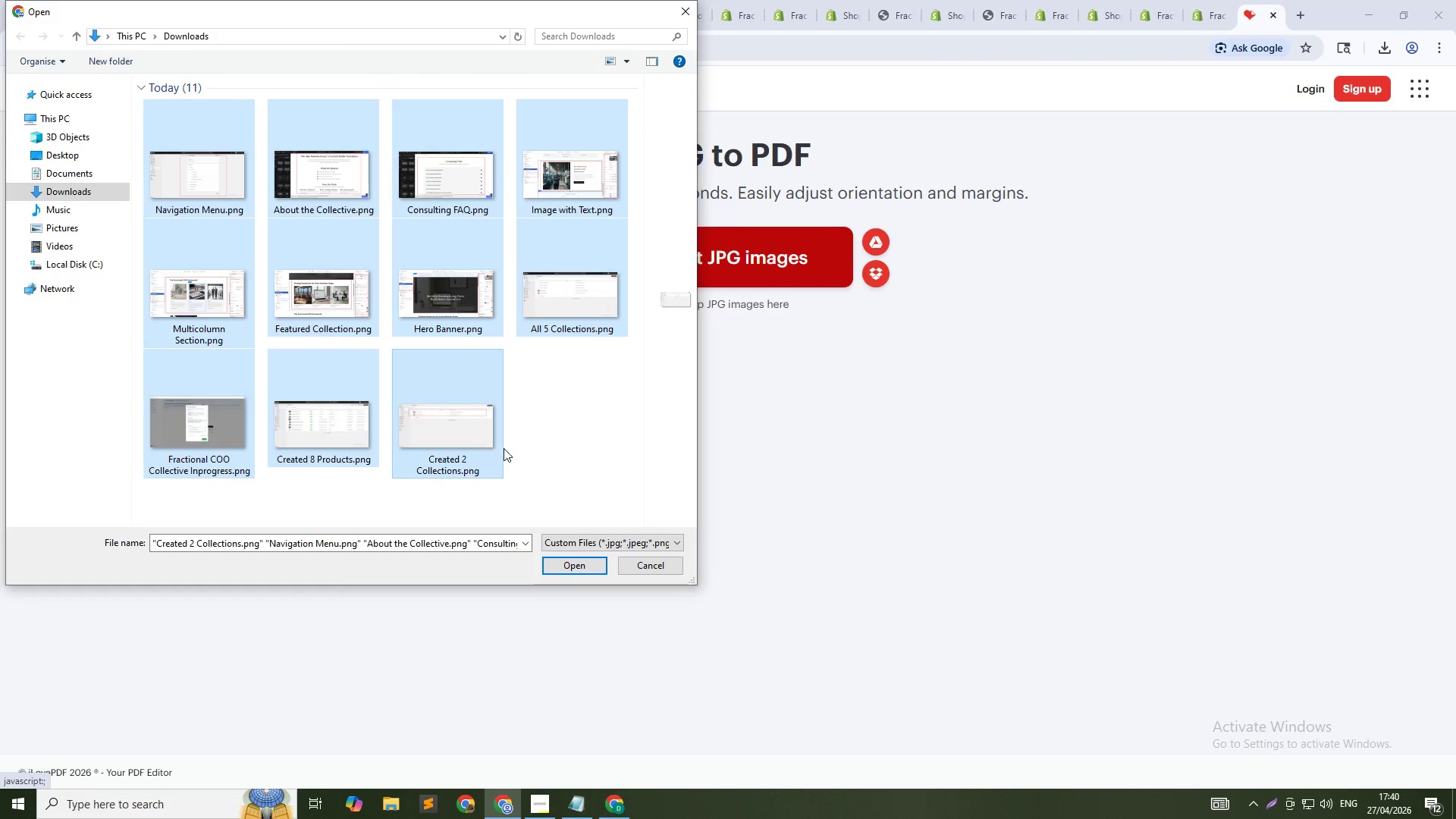 
scroll: coordinate [542, 423], scroll_direction: down, amount: 5.0
 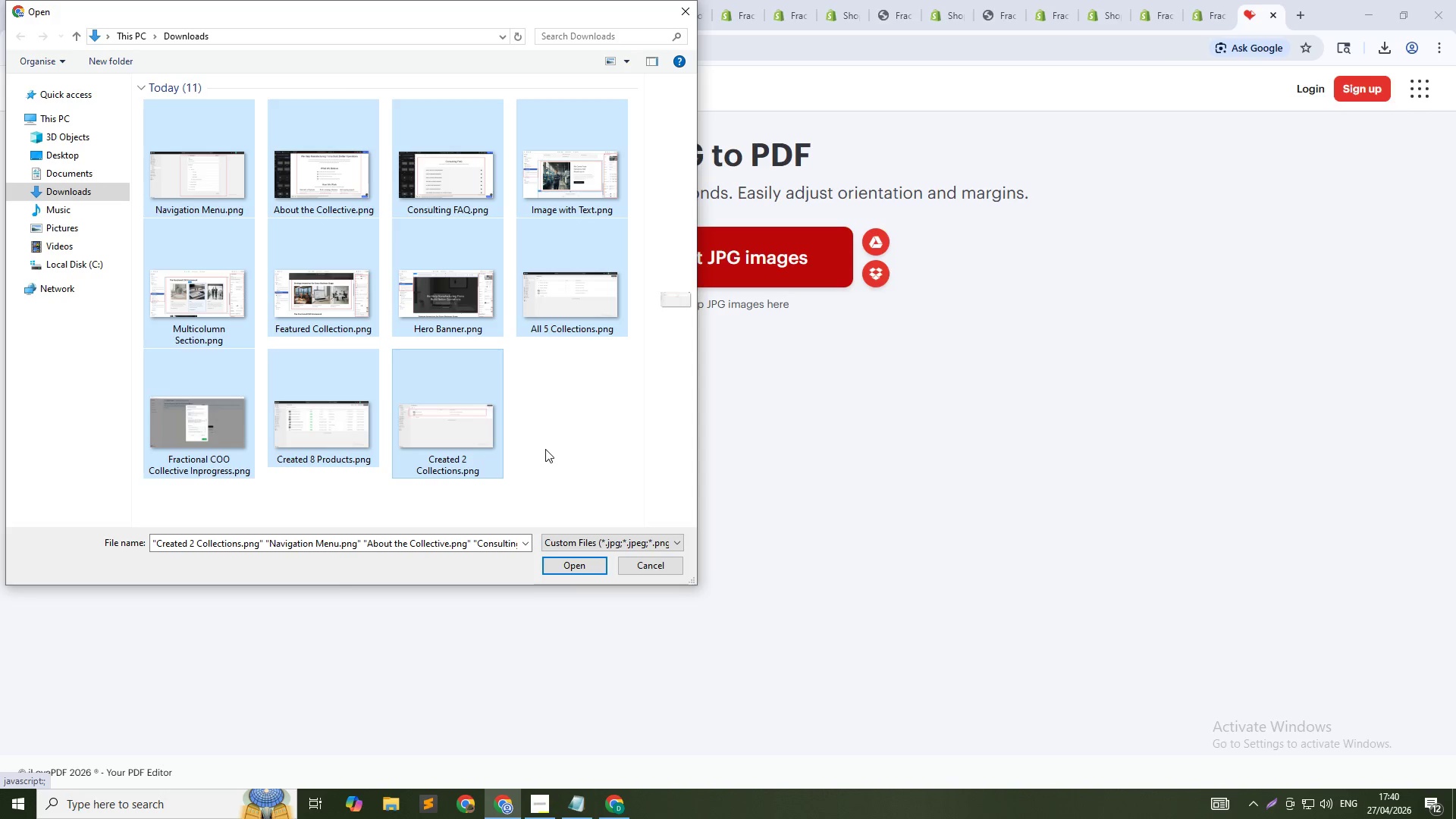 
wait(5.27)
 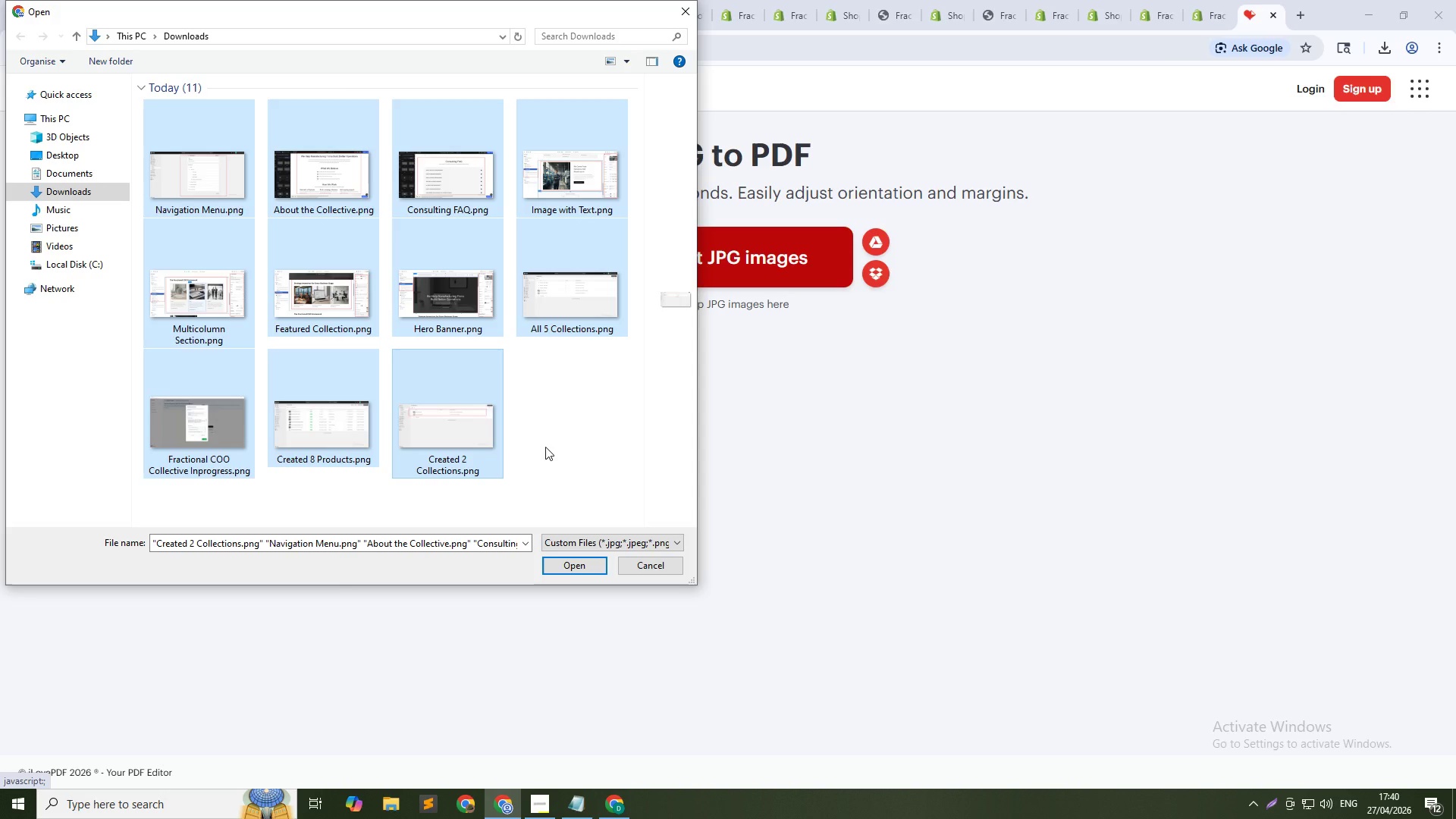 
hold_key(key=ControlLeft, duration=1.5)
left_click([193, 436])
 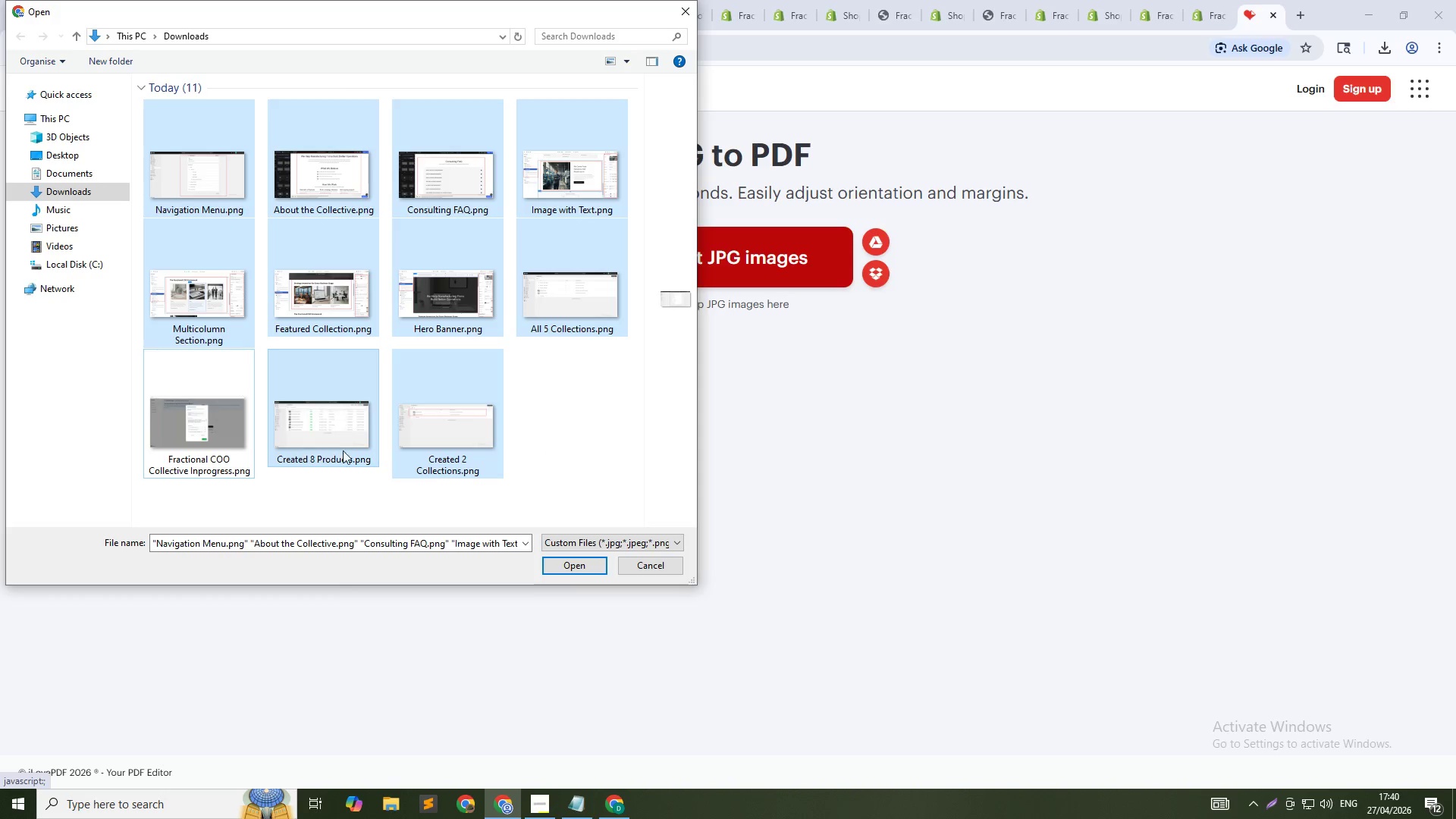 
hold_key(key=ControlLeft, duration=1.52)
left_click([445, 426])
 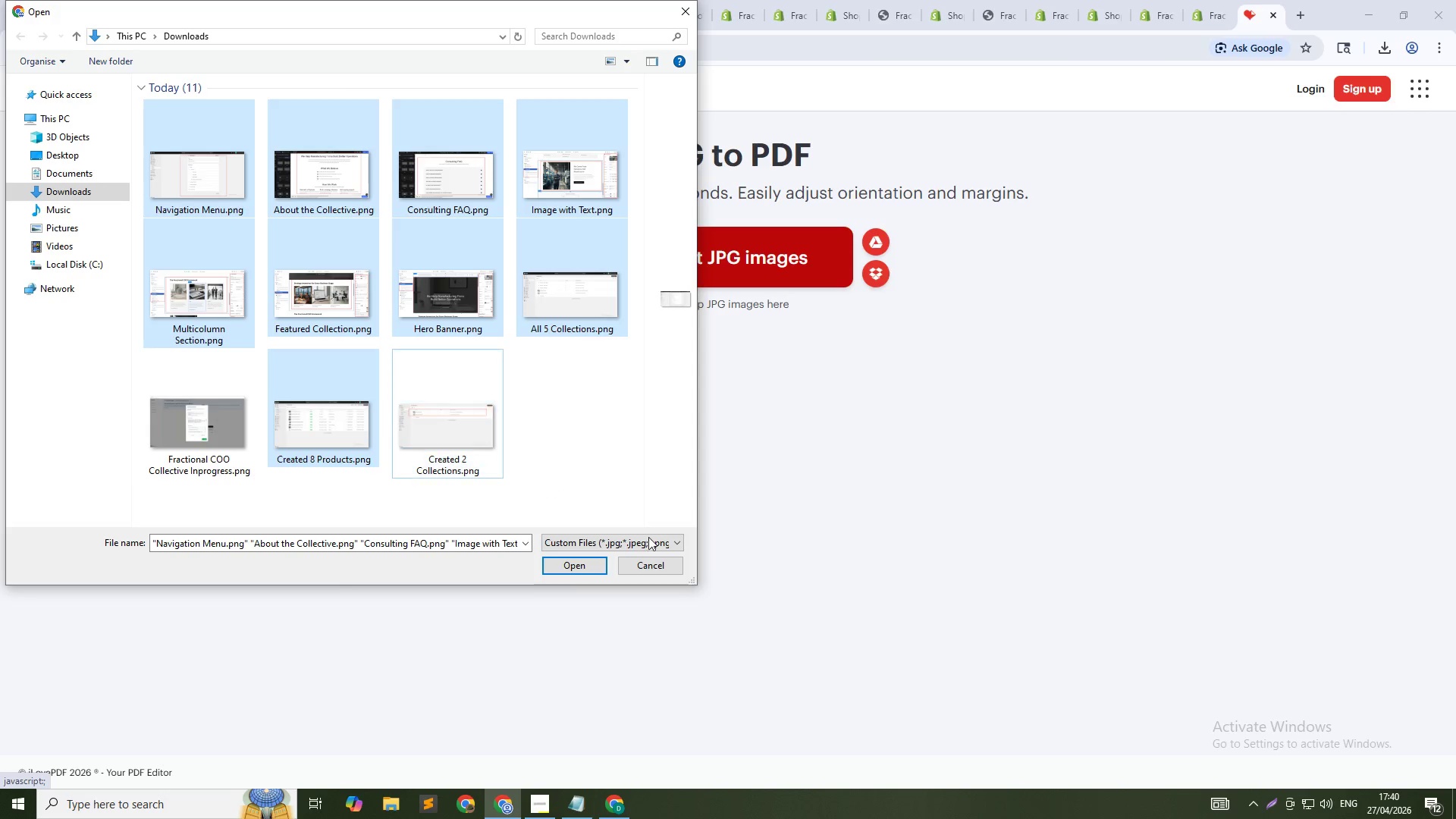 
hold_key(key=ControlLeft, duration=1.52)
 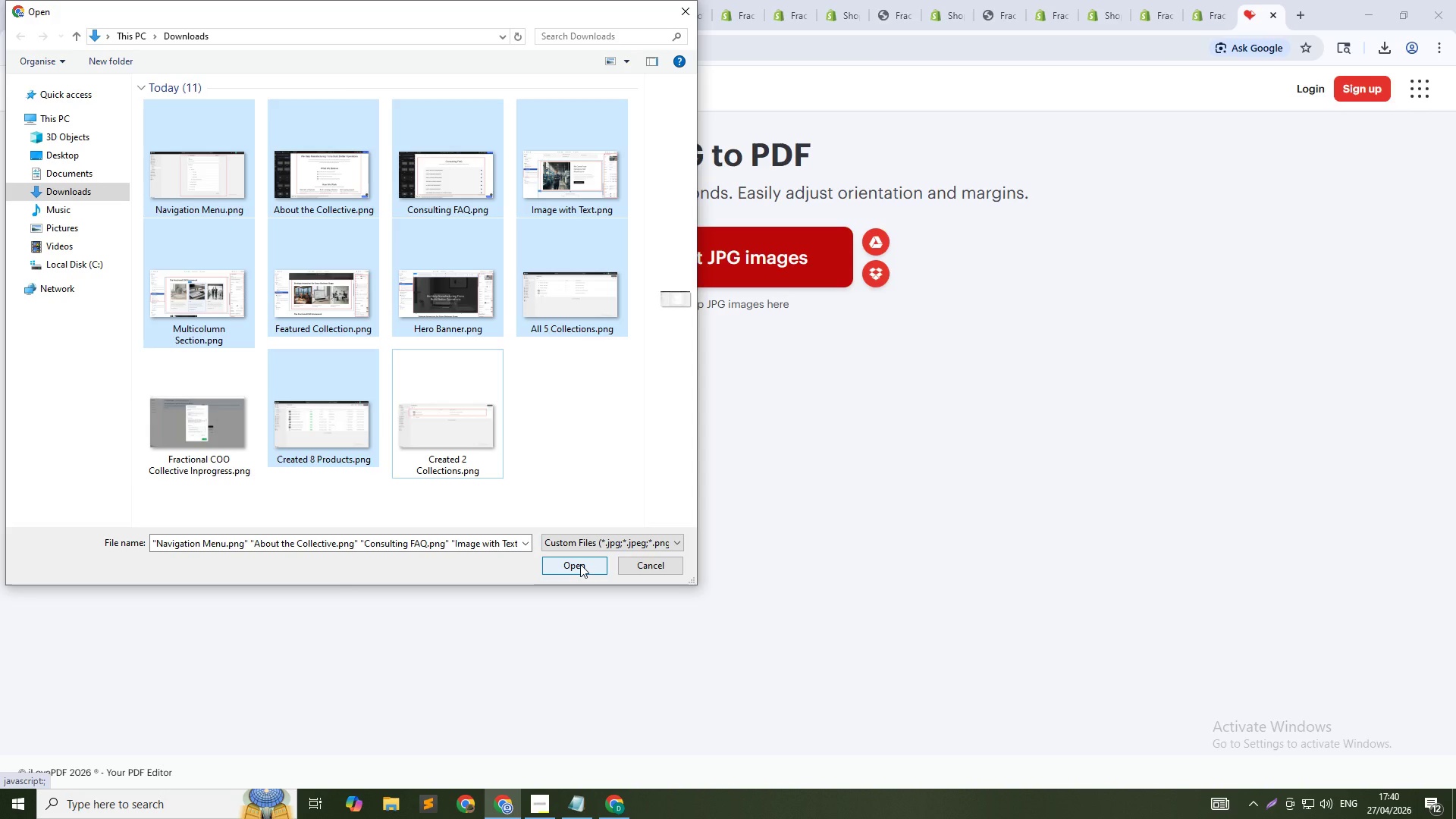 
hold_key(key=ControlLeft, duration=1.51)
 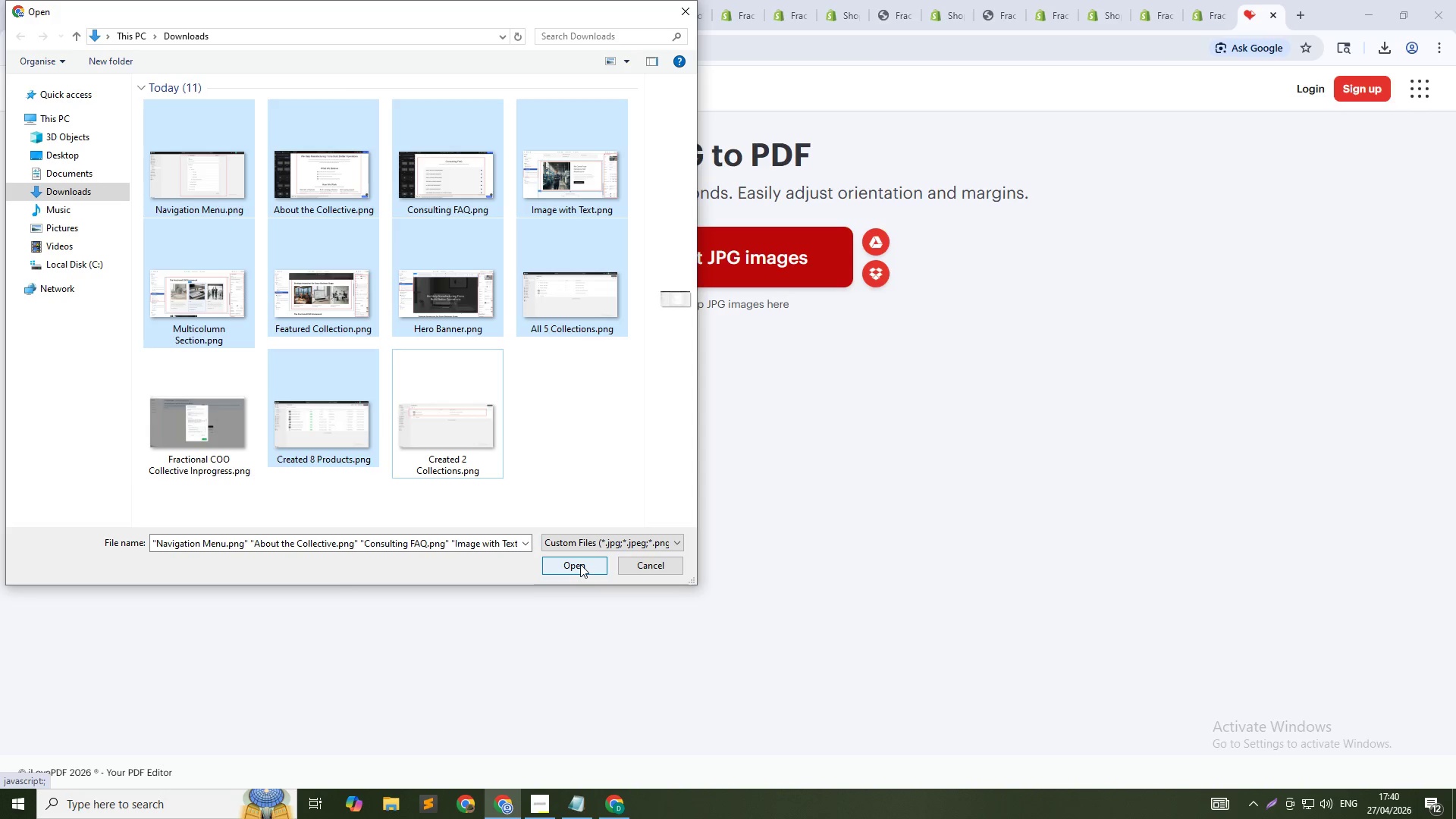 
hold_key(key=ControlLeft, duration=1.52)
 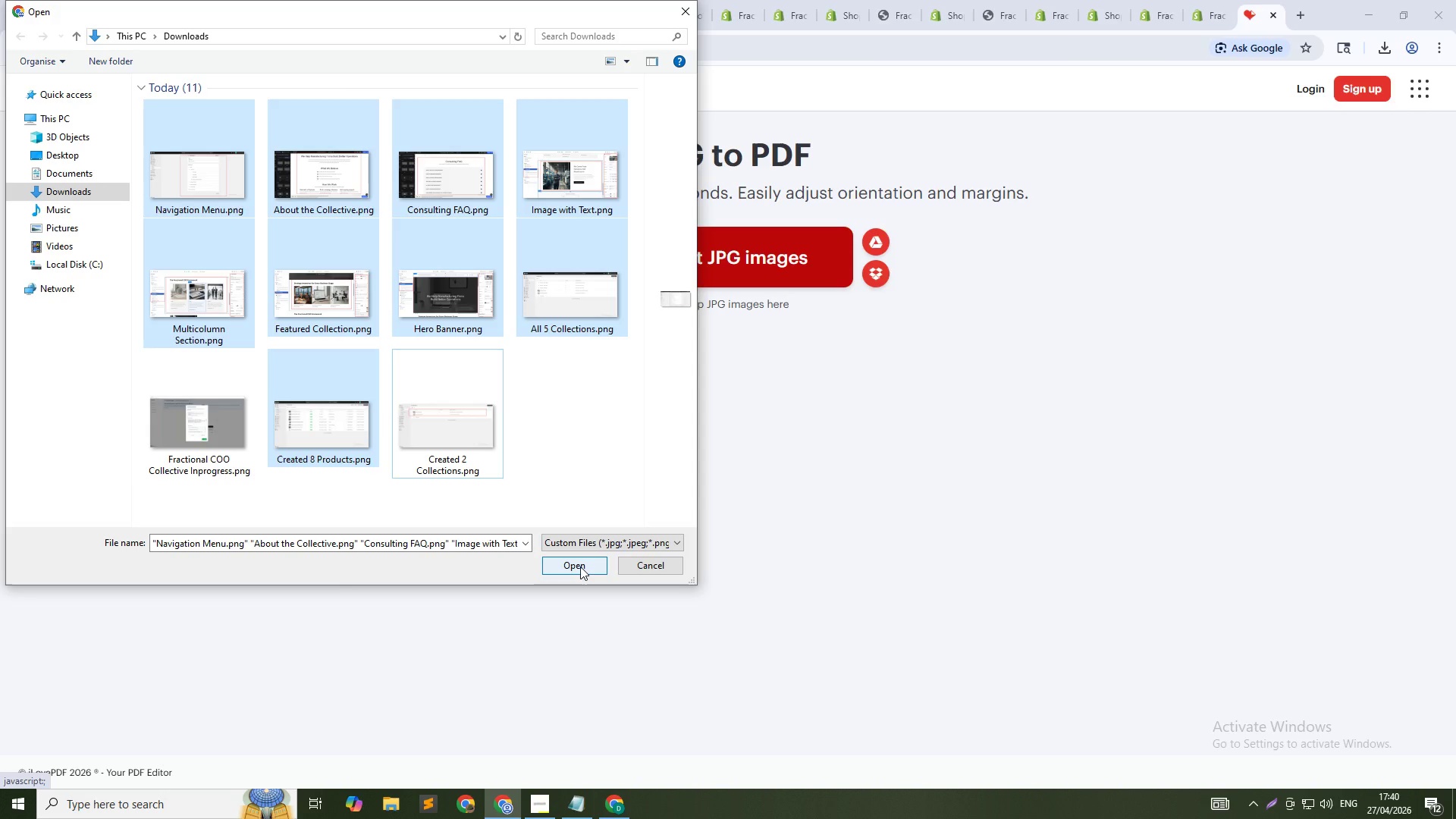 
hold_key(key=ControlLeft, duration=1.25)
 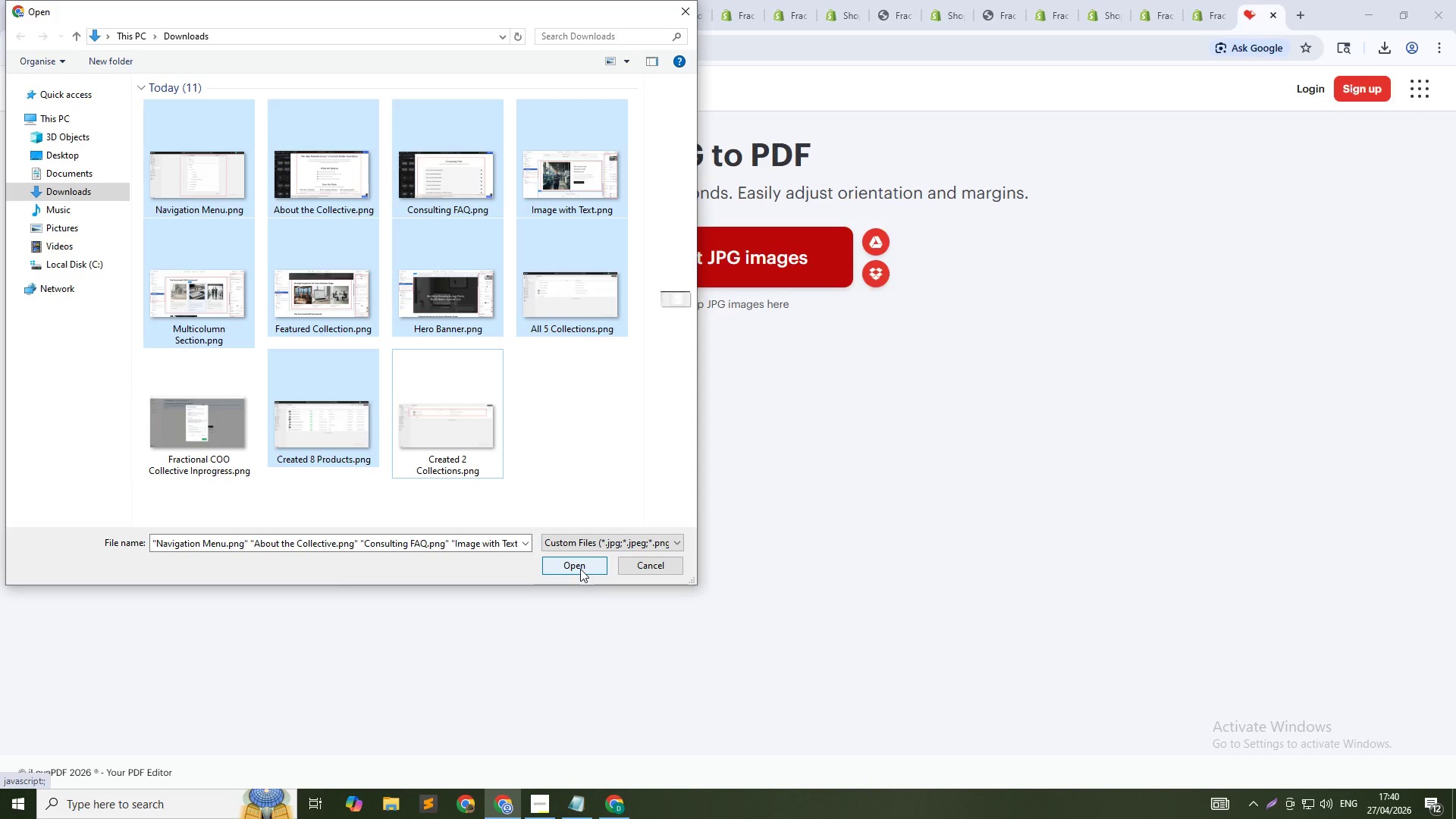 
left_click([580, 569])
 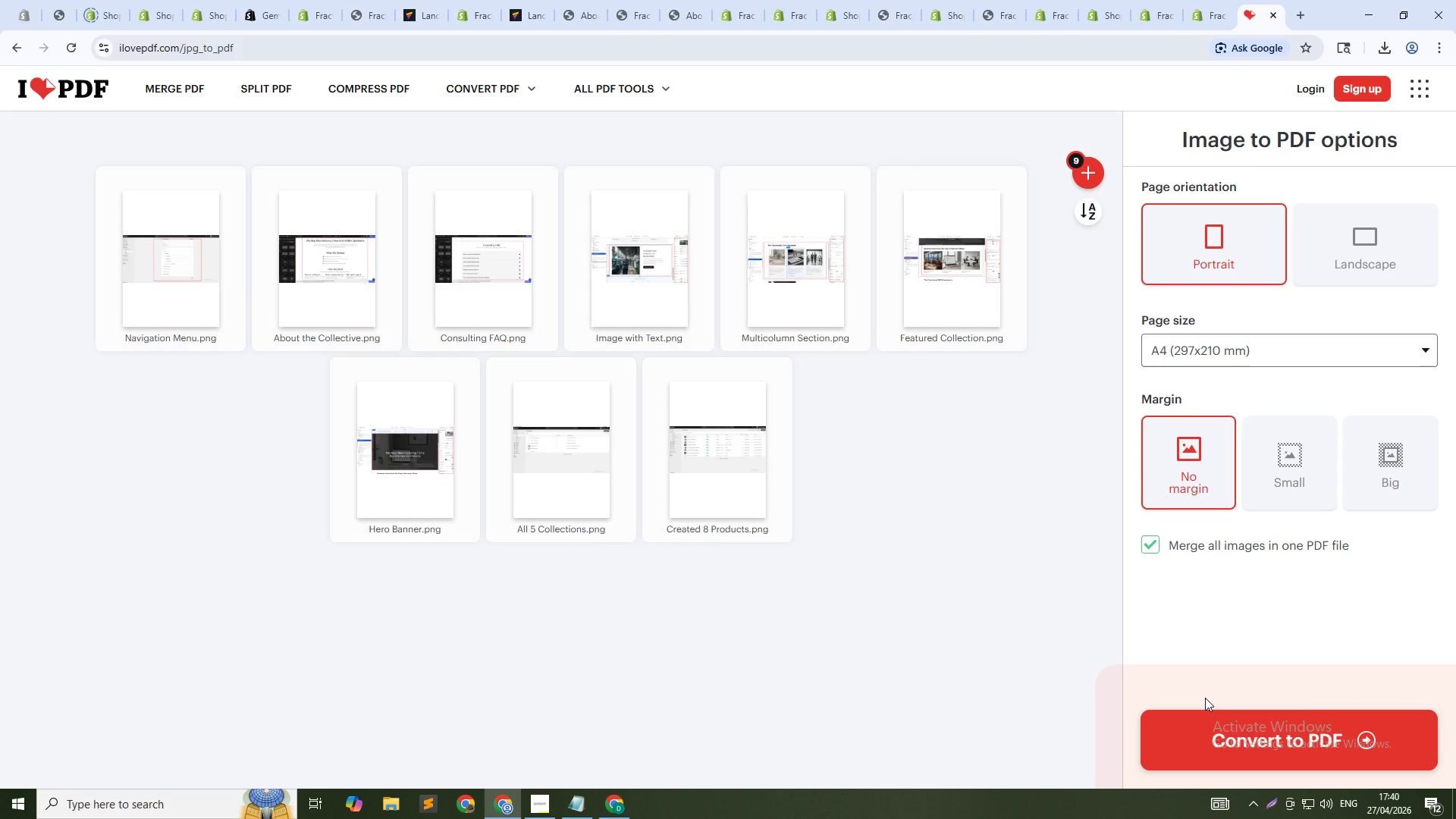 
wait(26.45)
 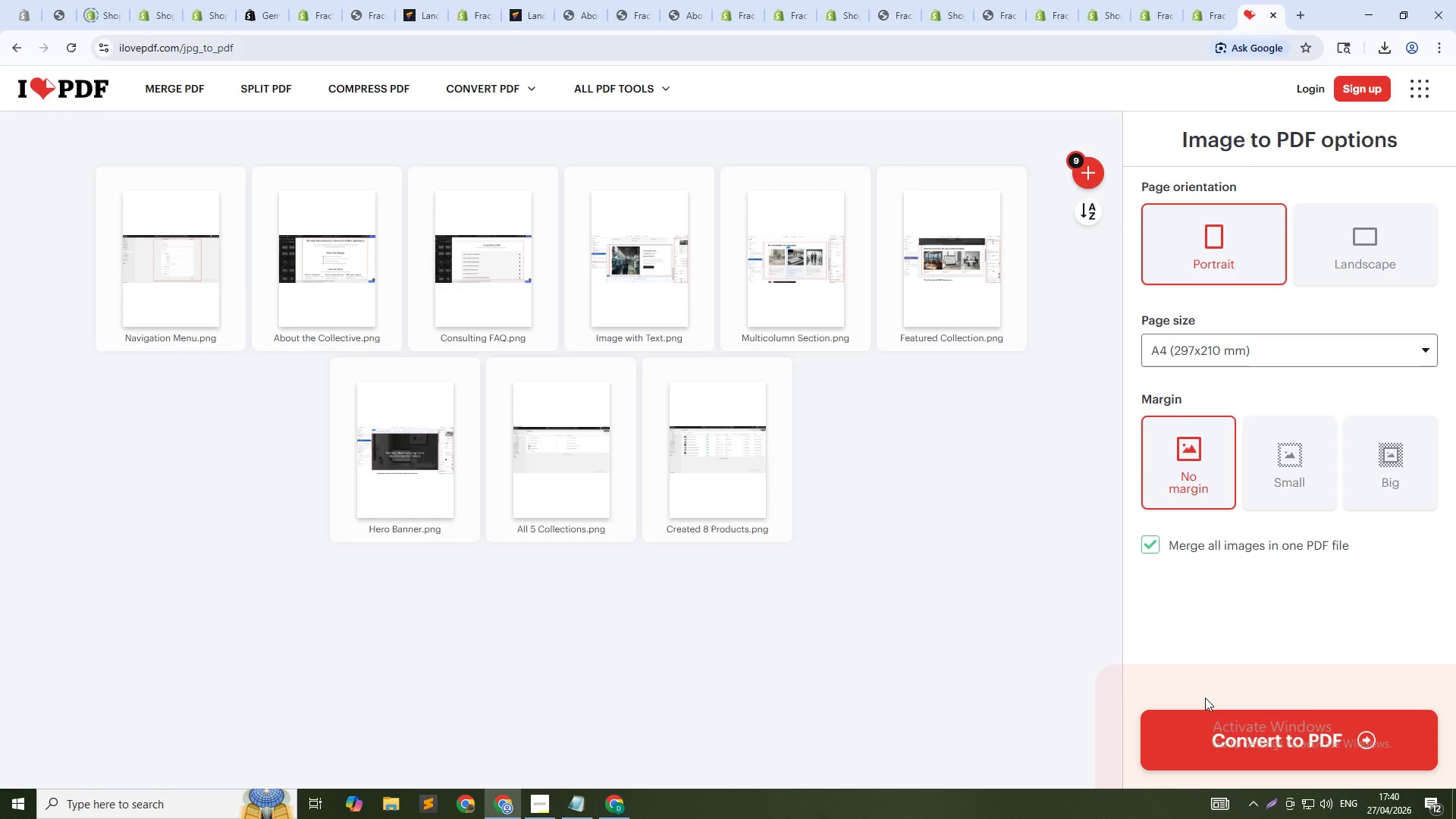 
left_click([1338, 735])
 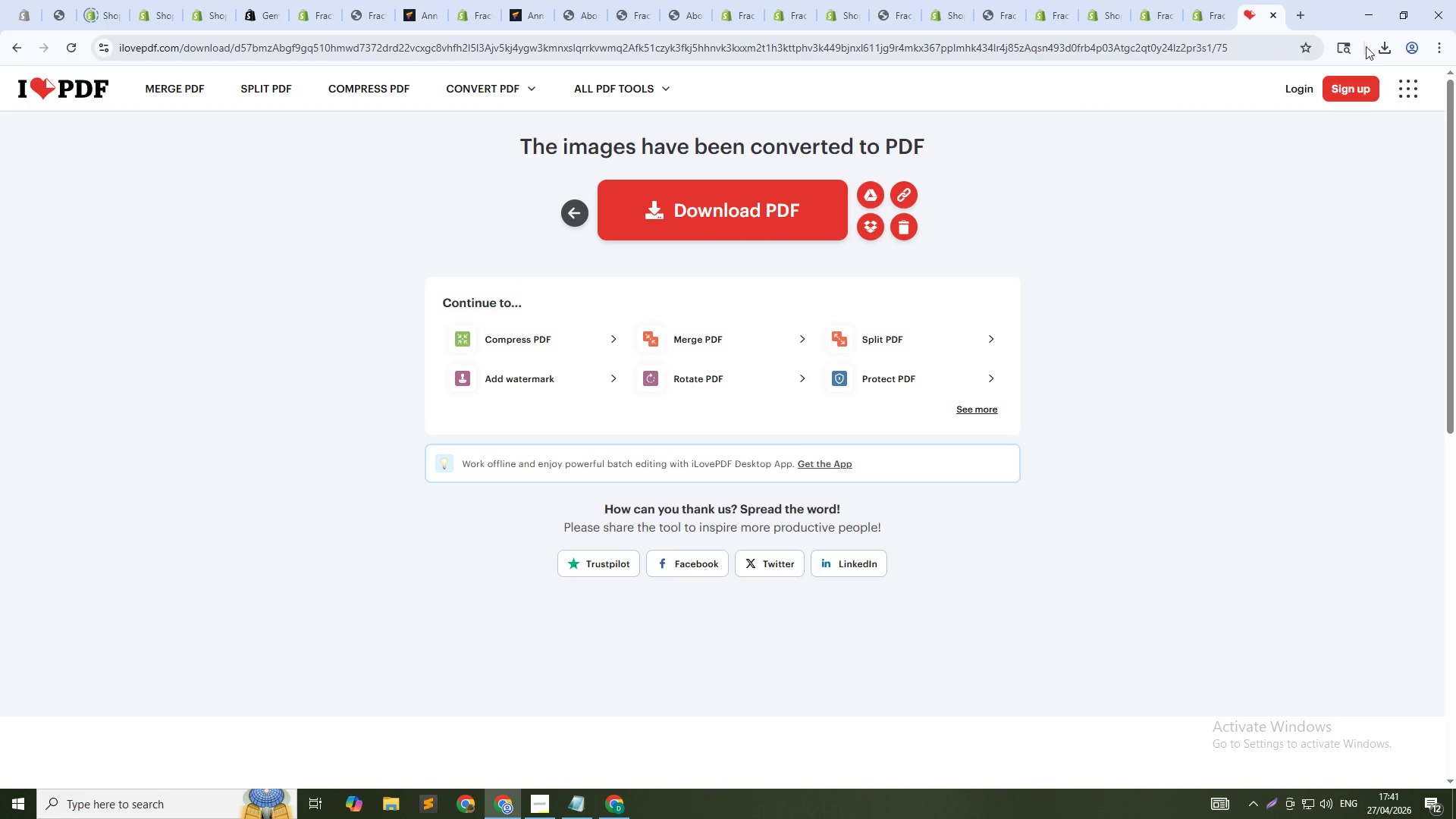 
wait(6.25)
 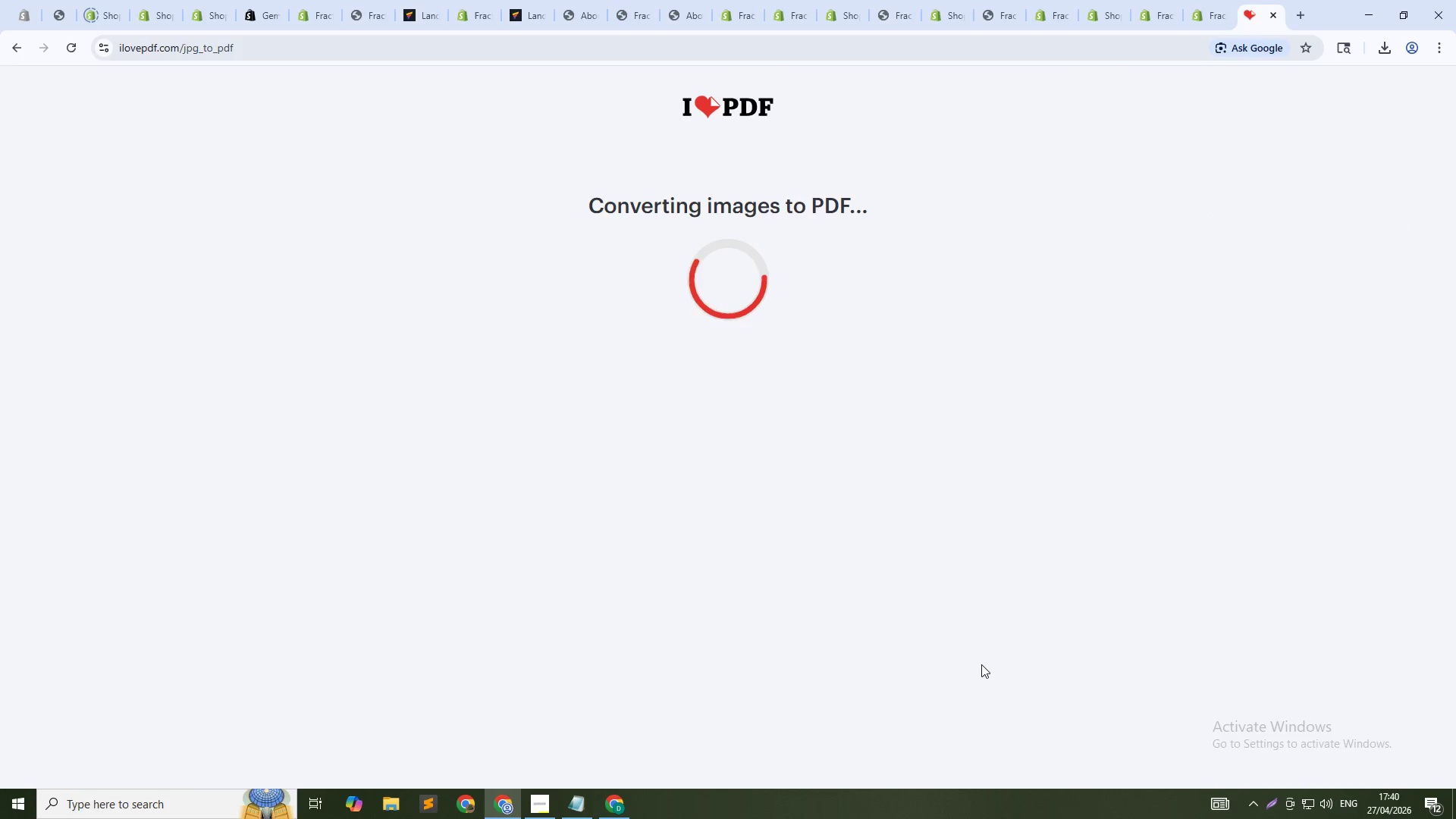 
left_click([789, 200])
 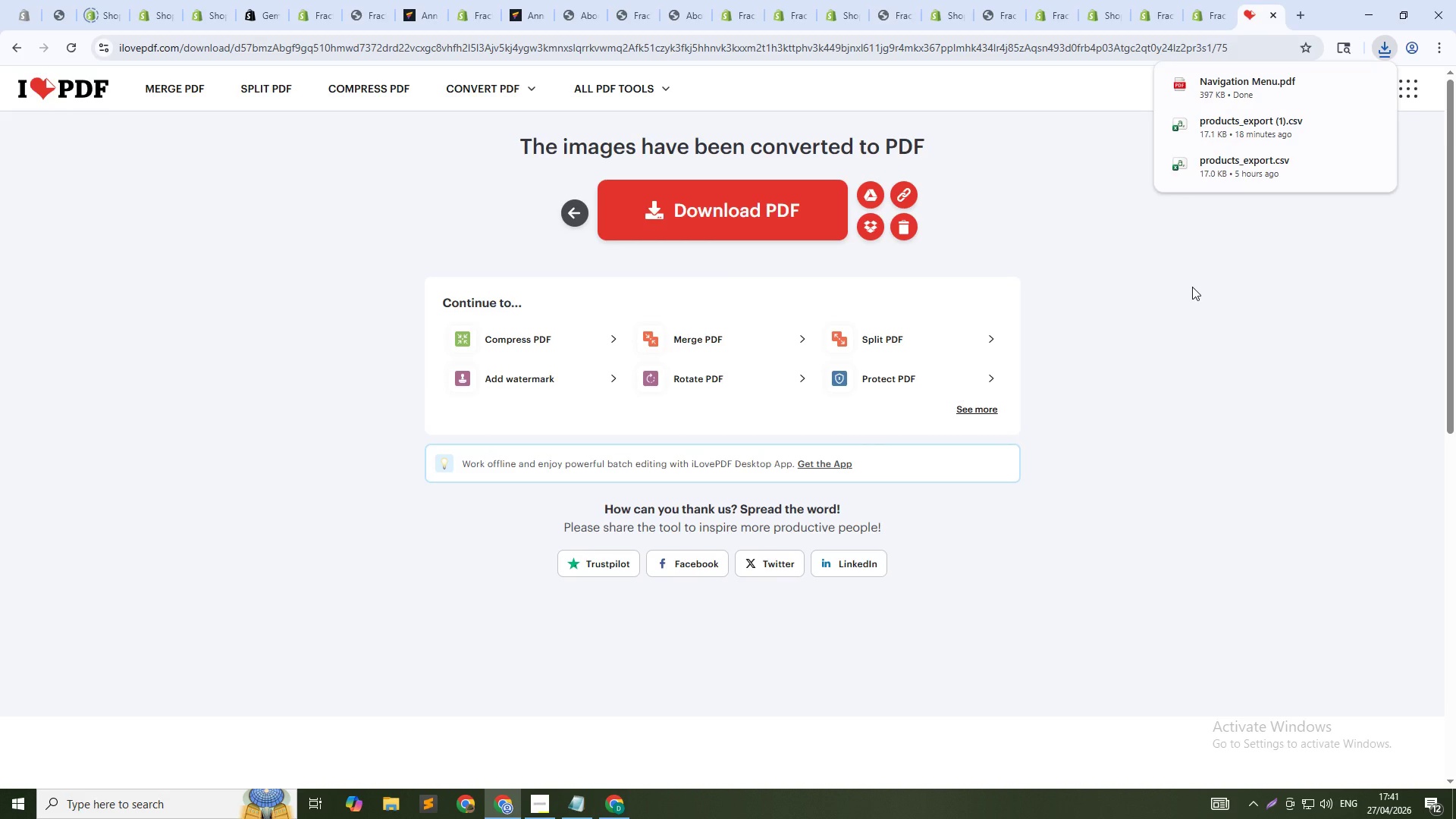 
wait(5.67)
 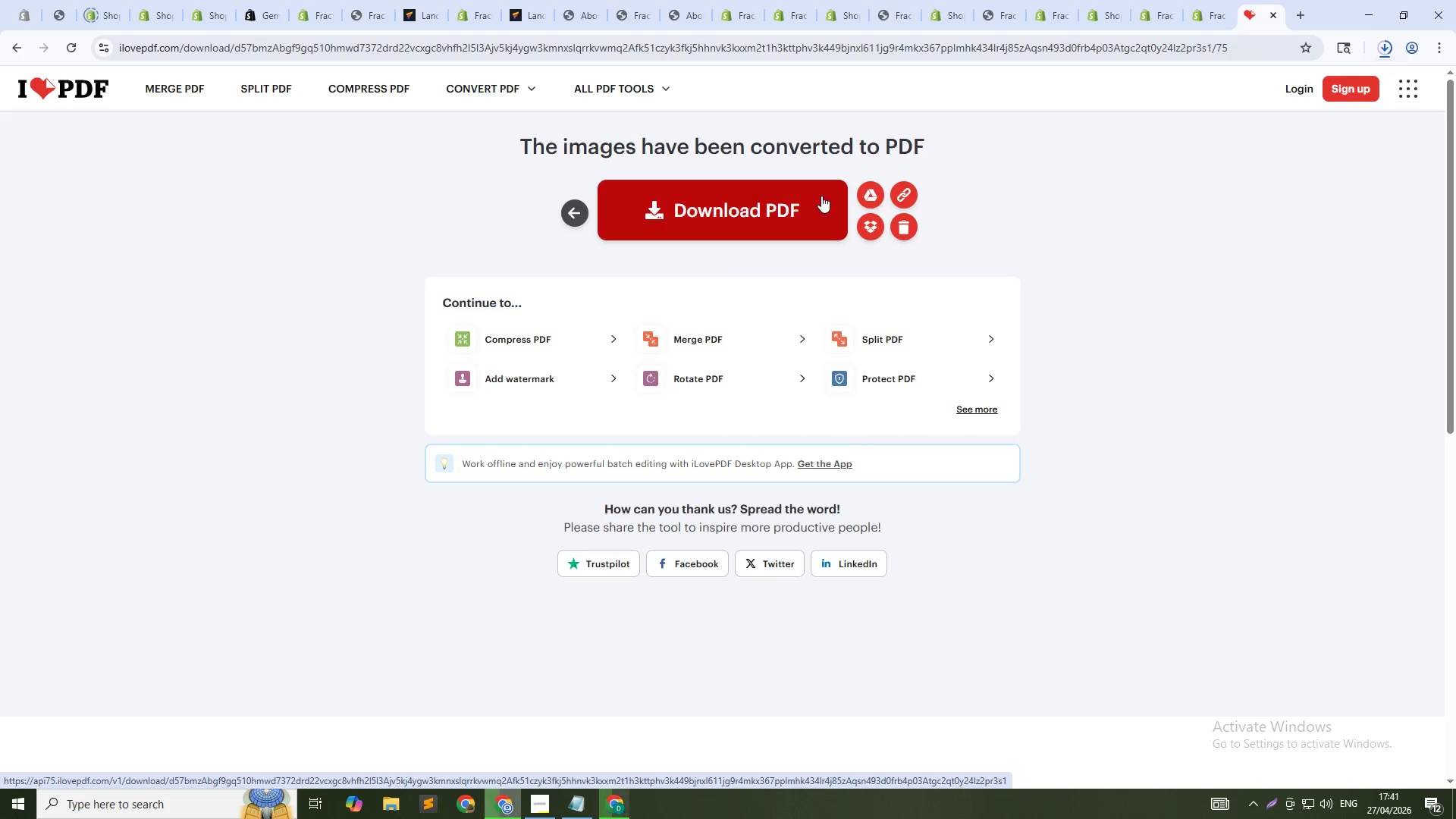 
left_click([993, 21])
 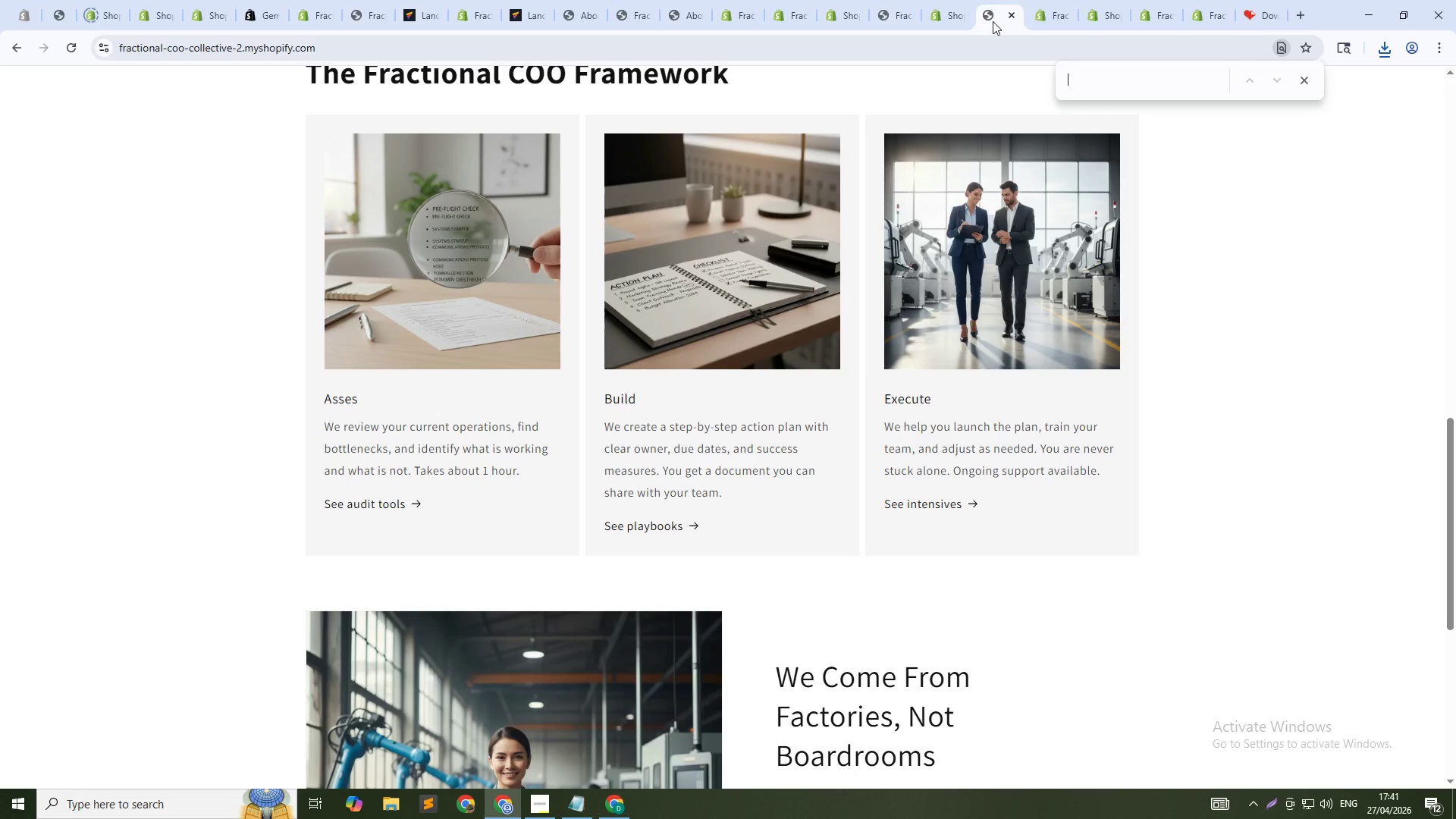 
wait(31.89)
 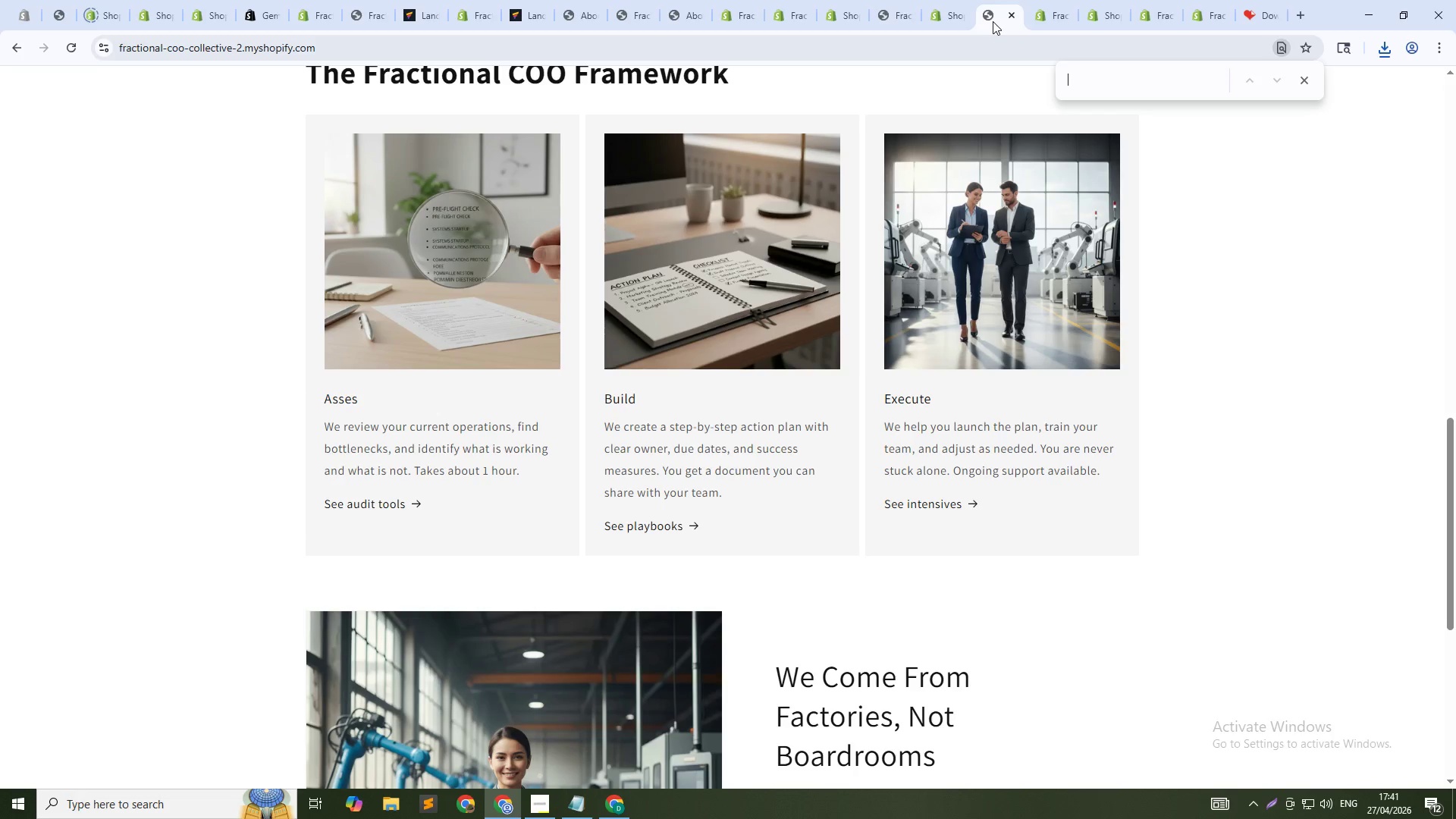 
key(Alt+Tab)
 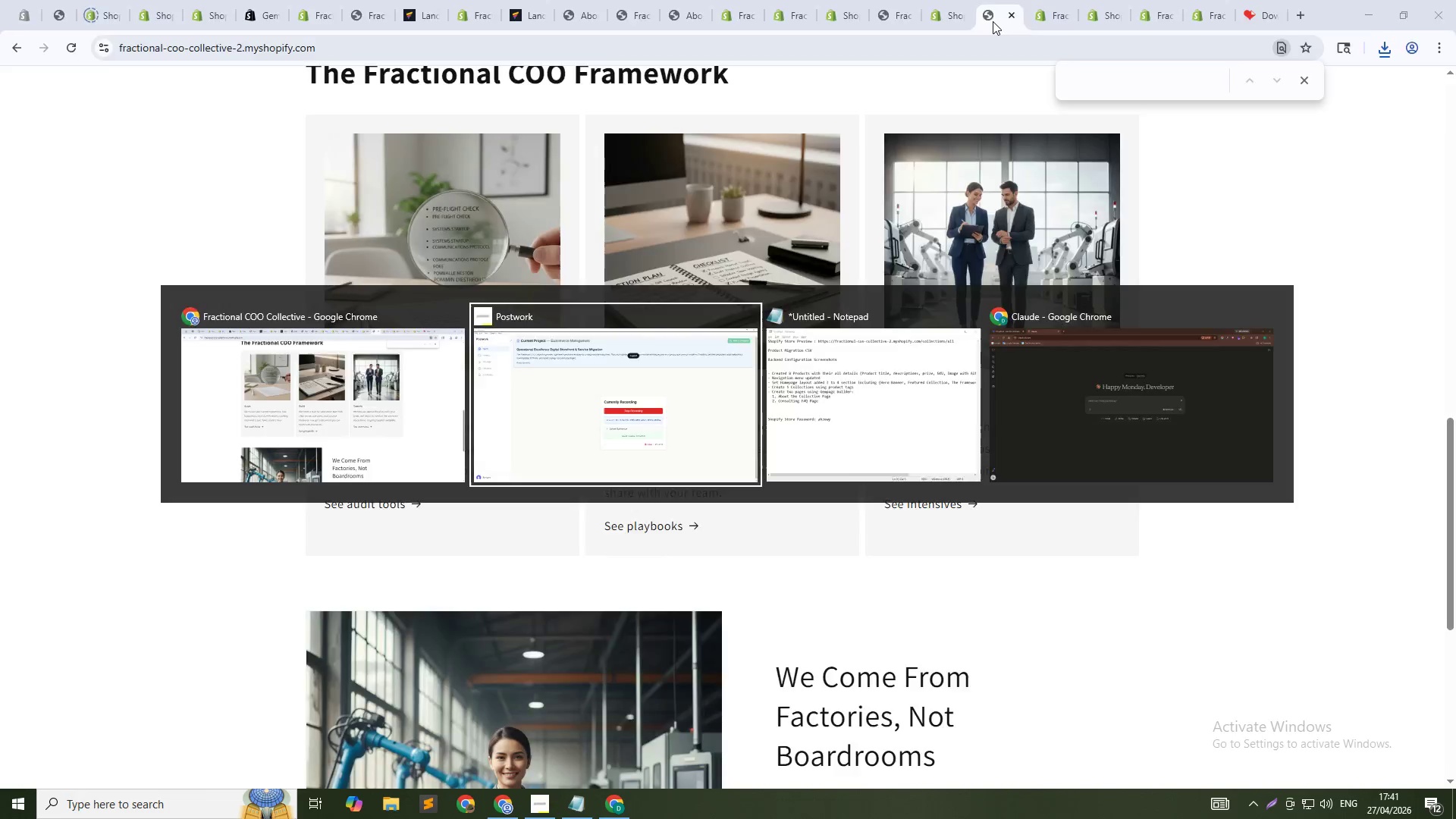 
key(Alt+AltLeft)
 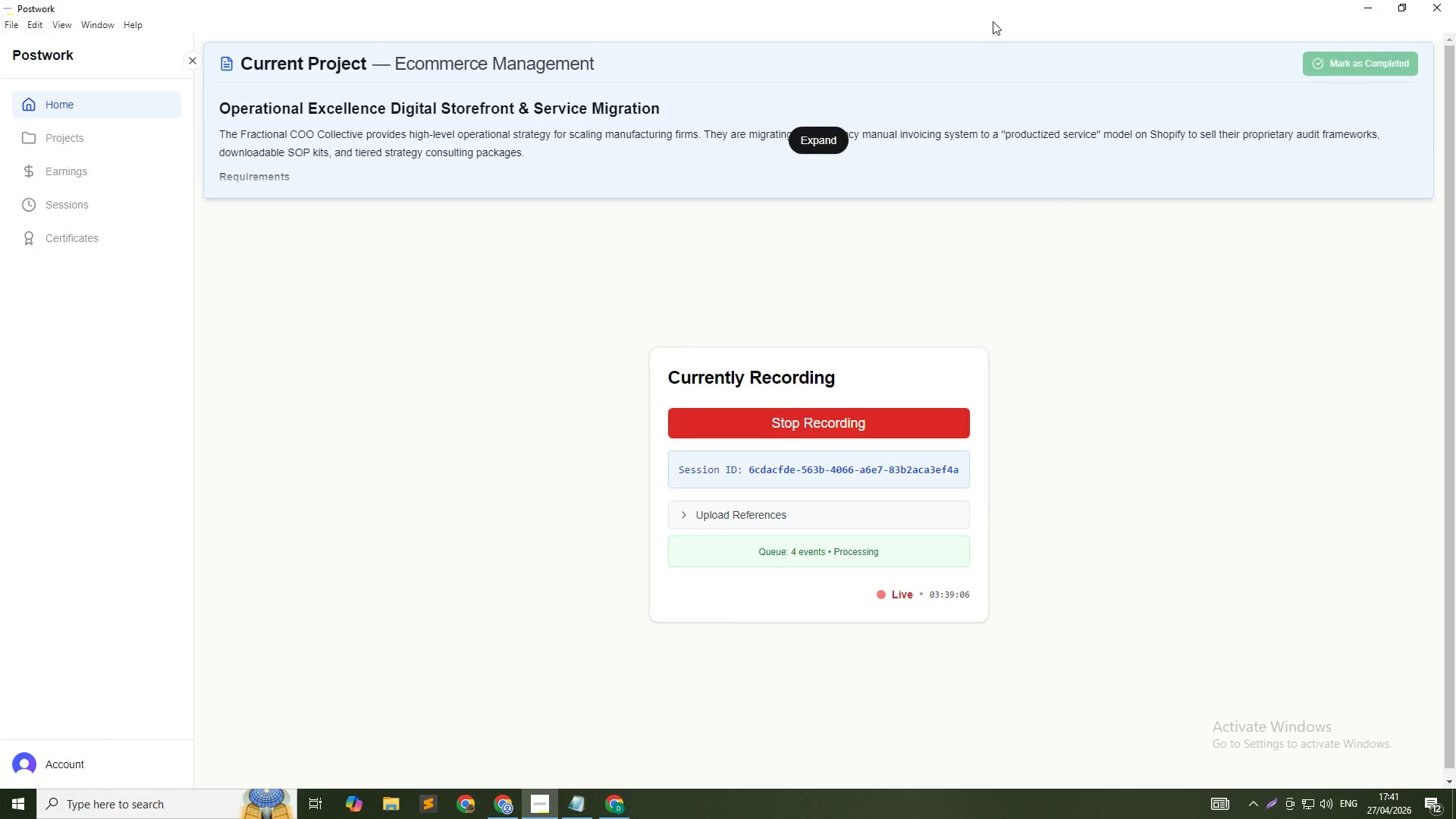 
key(Alt+Tab)
 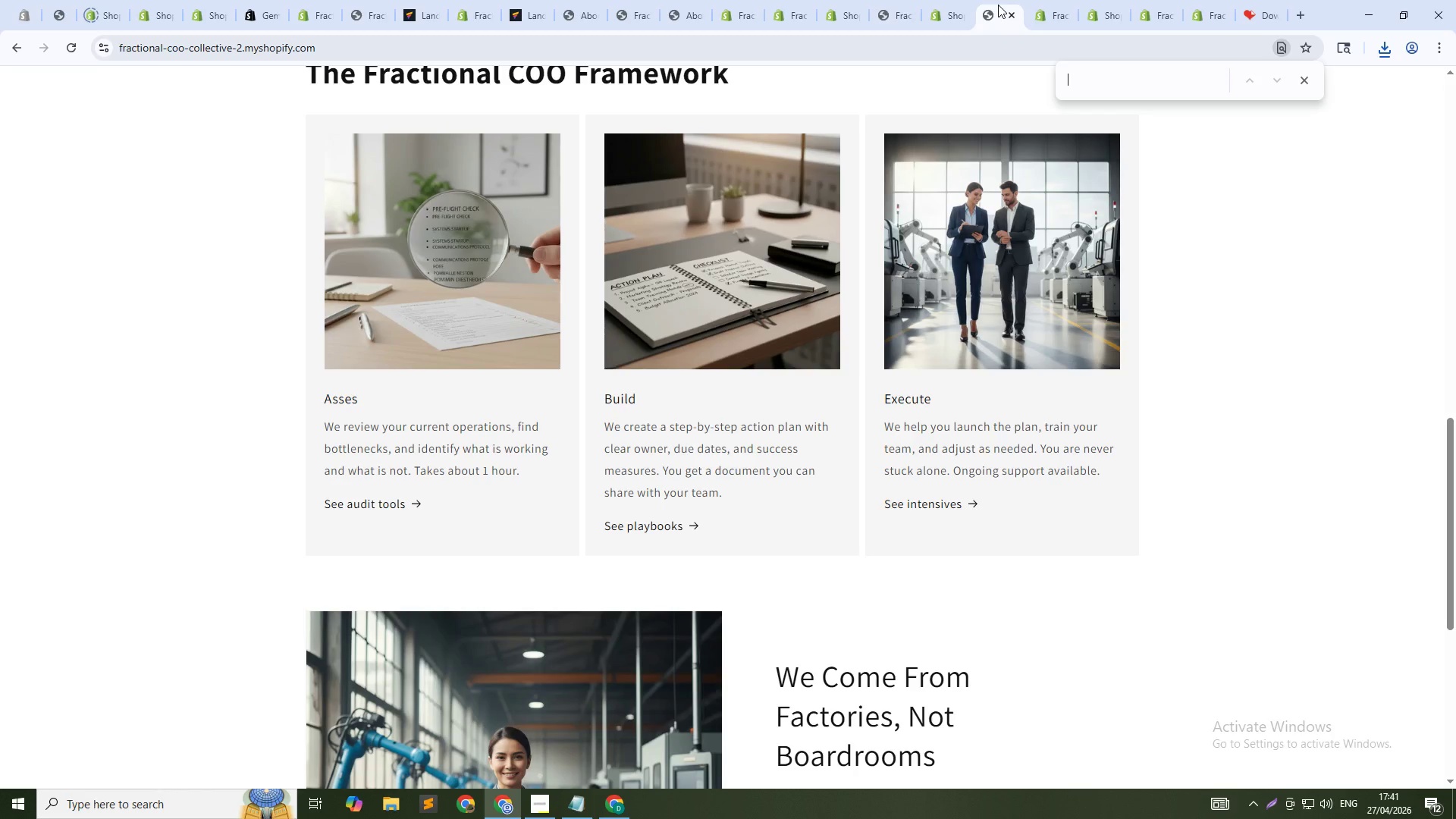 
key(Alt+Tab)
 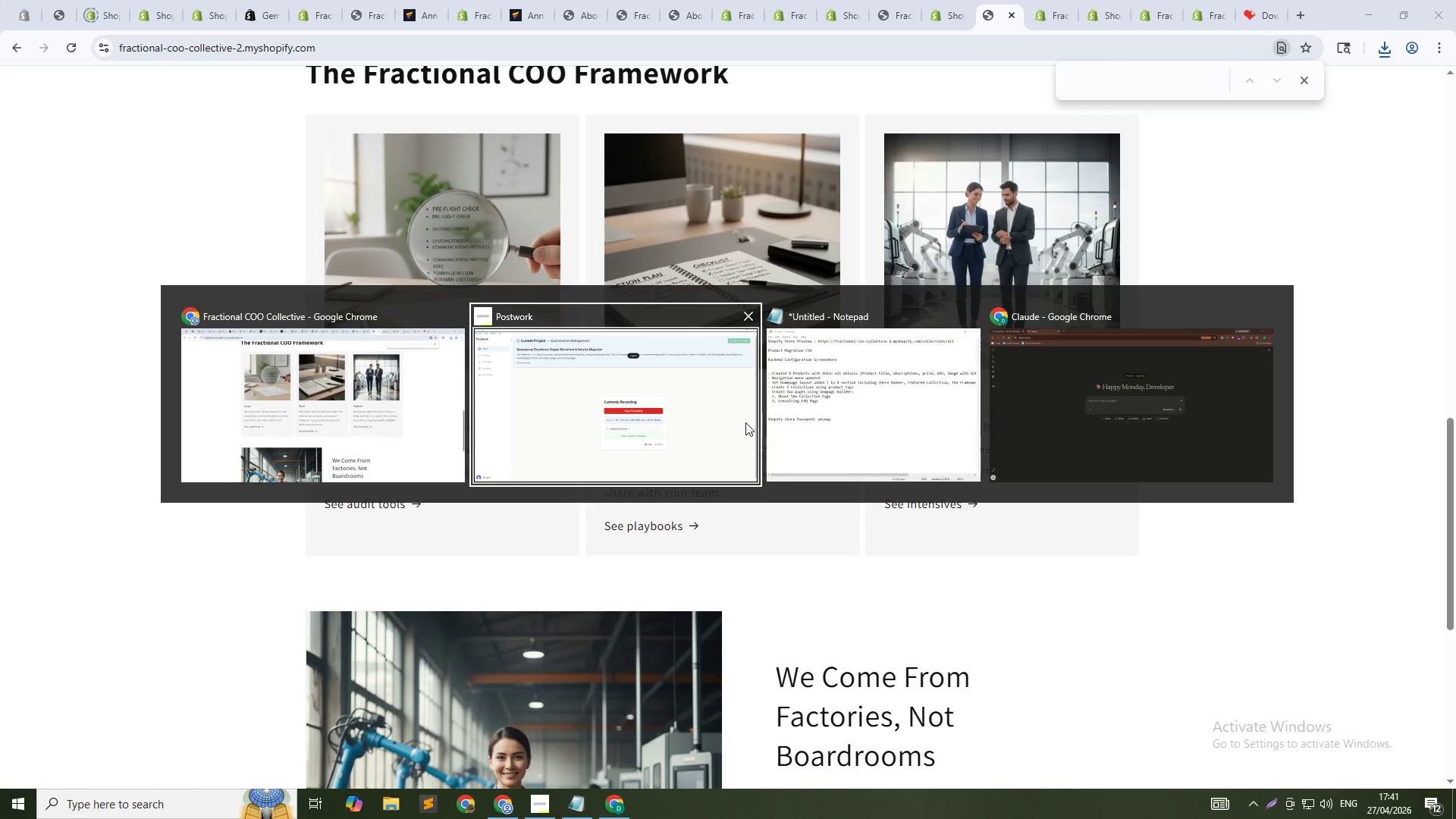 
left_click([783, 417])
 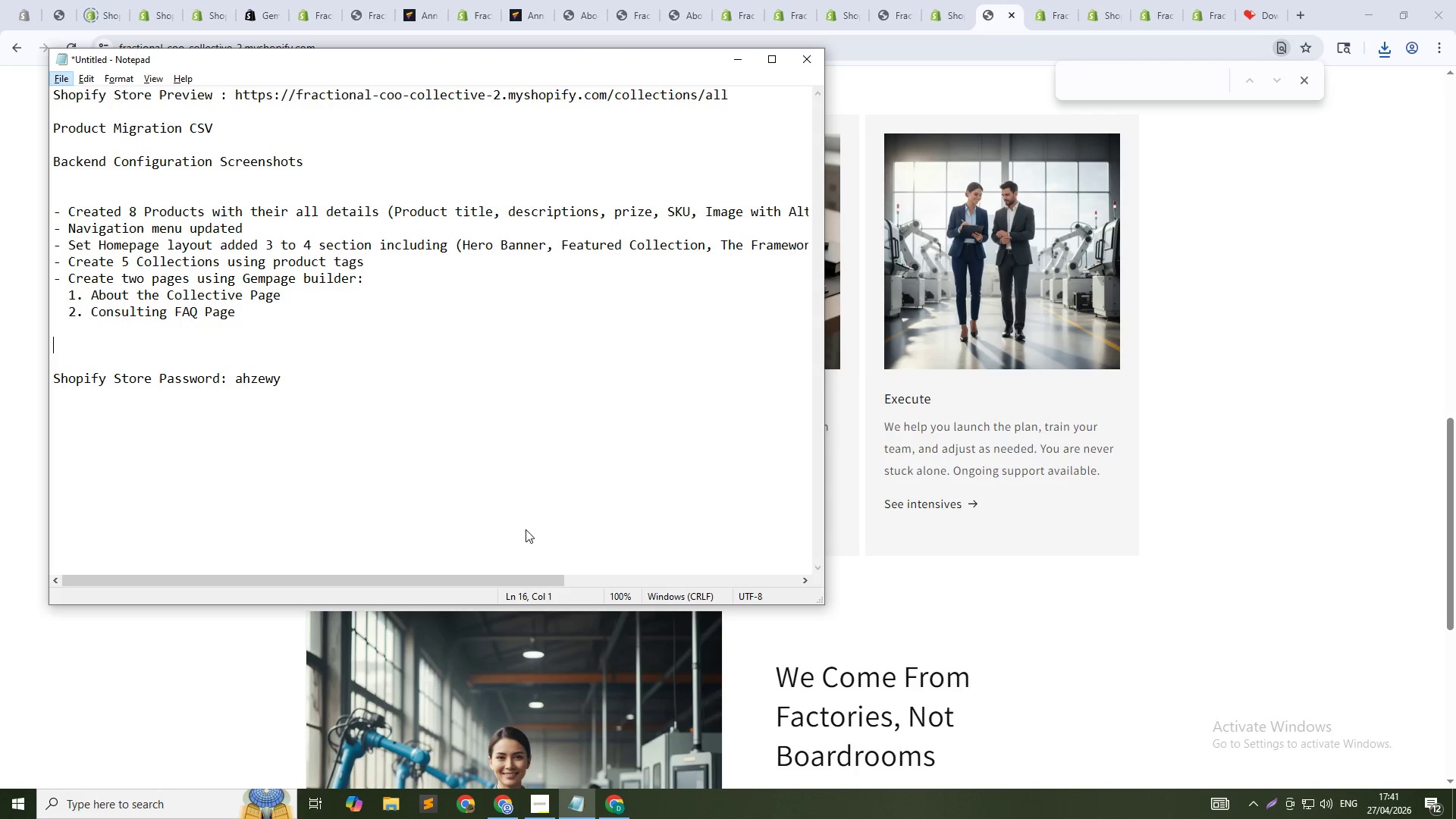 
left_click_drag(start_coordinate=[488, 577], to_coordinate=[634, 571])
 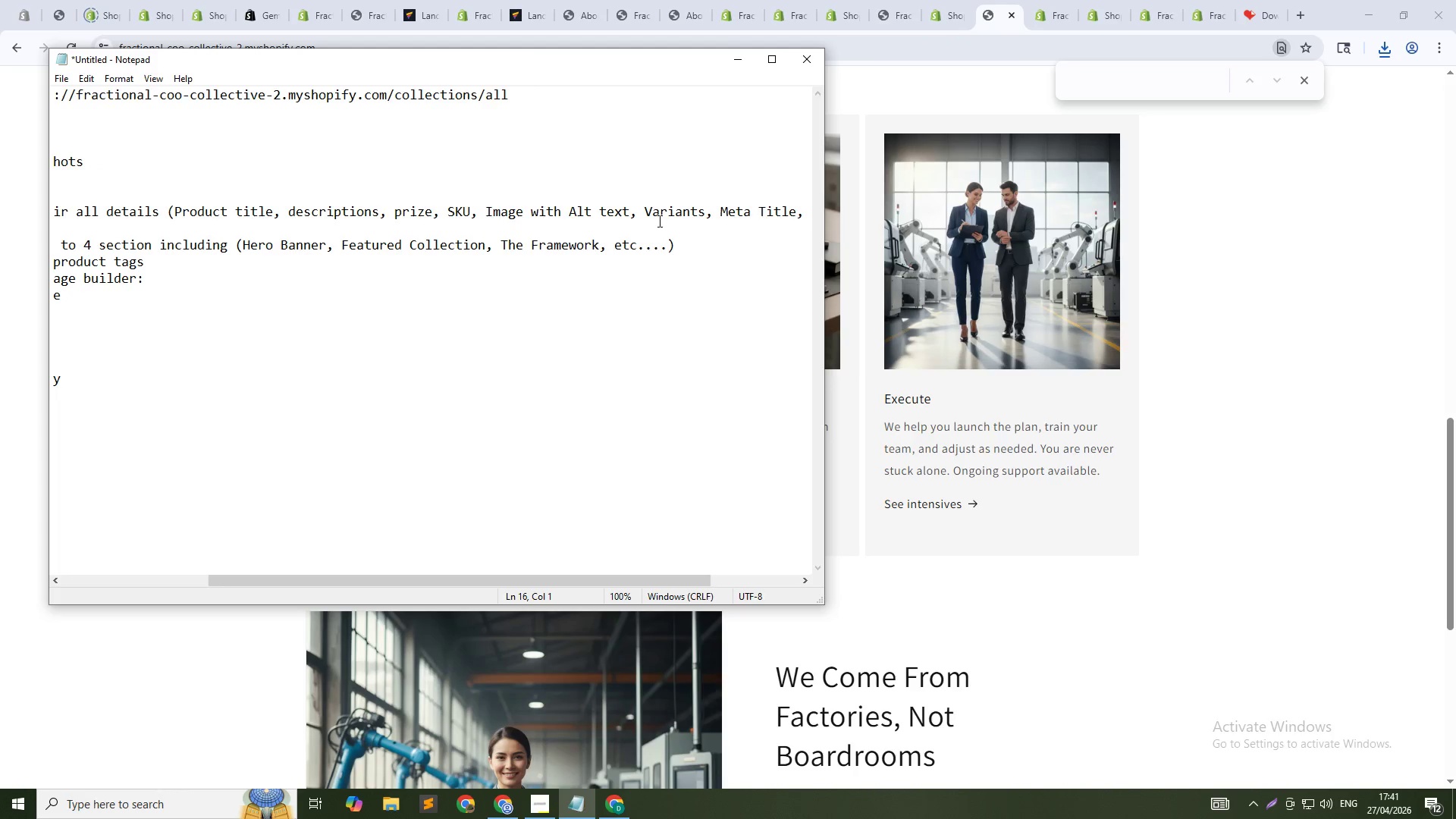 
left_click([706, 219])
 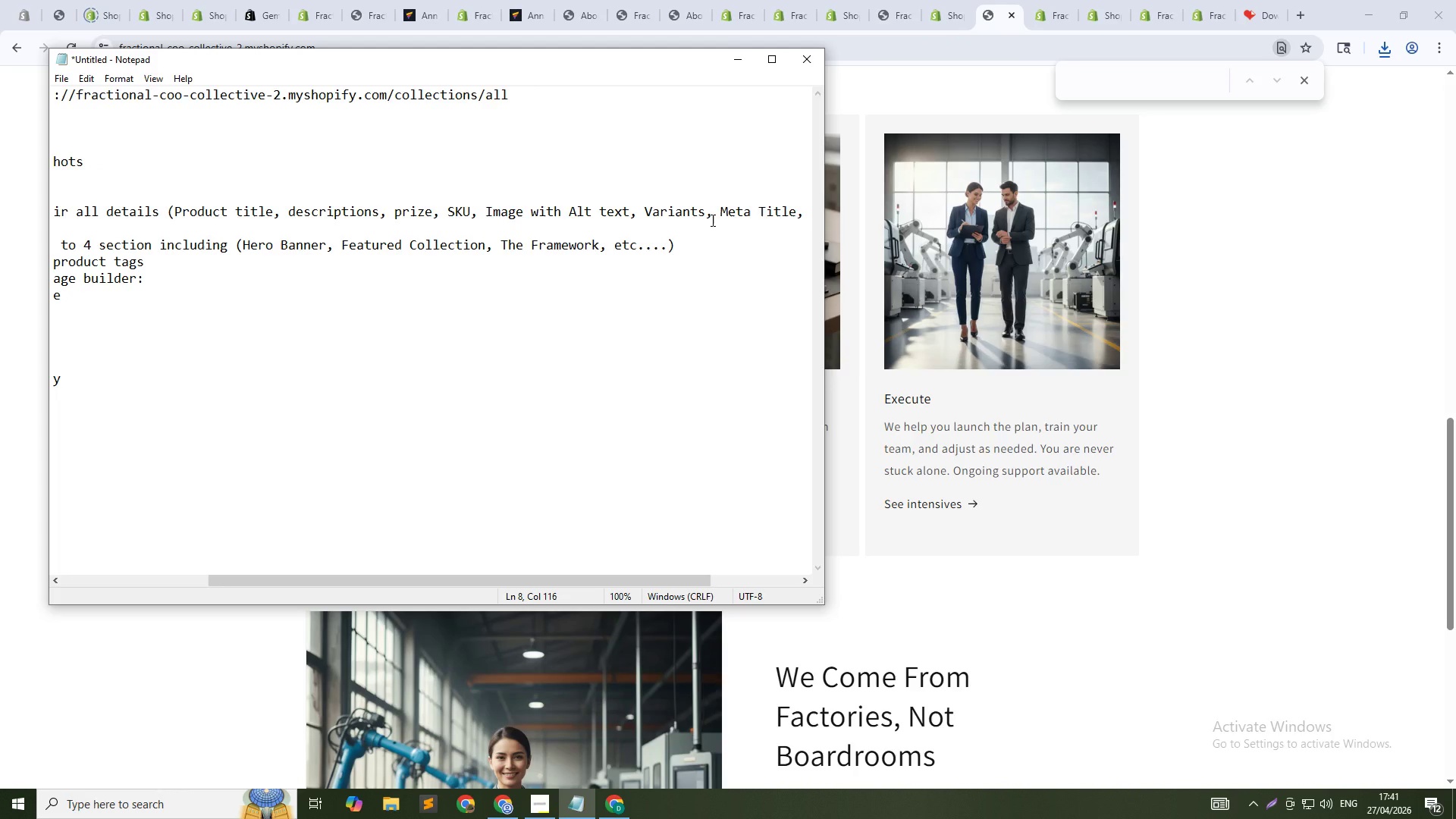 
type(, Inventory)
 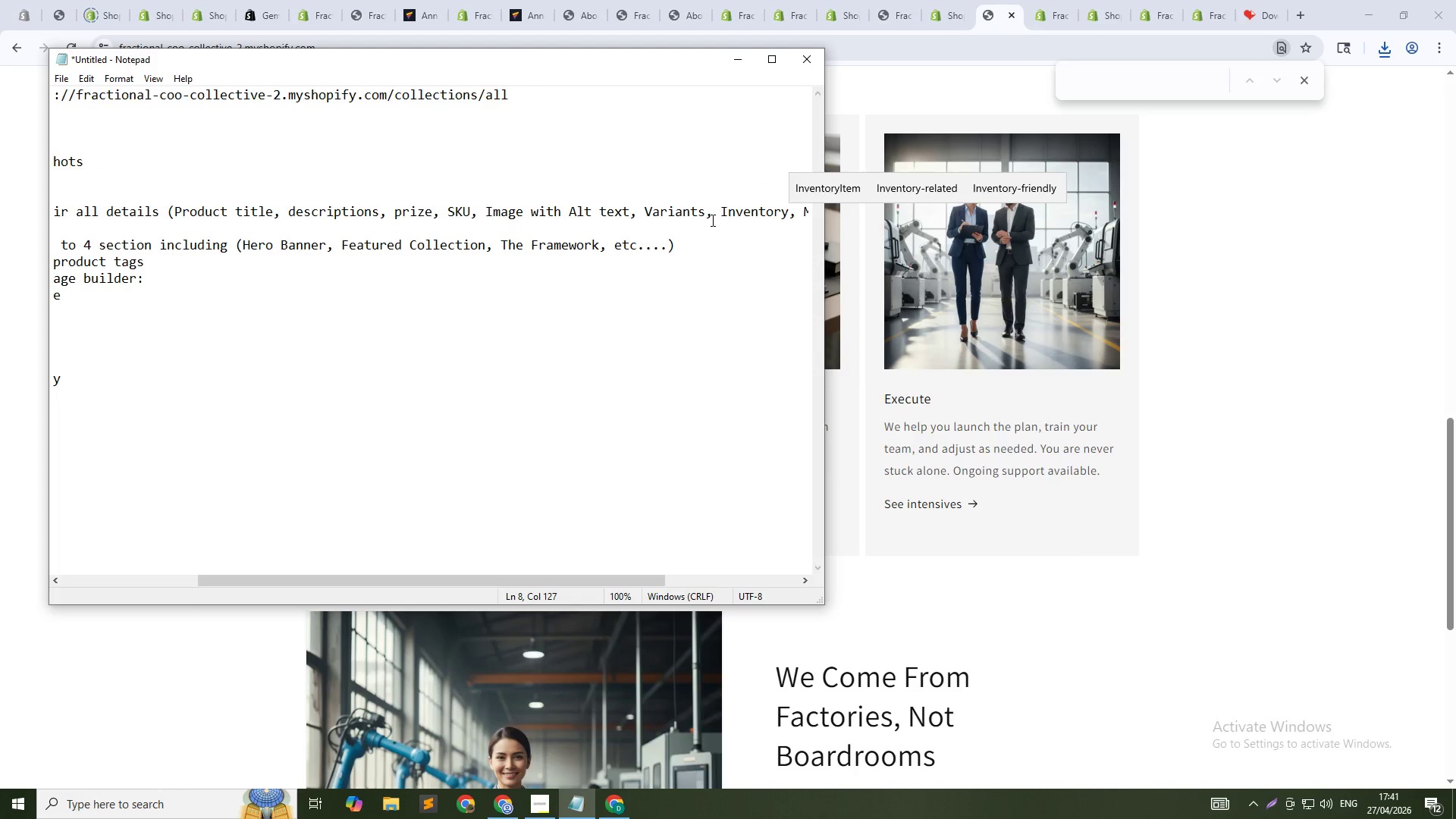 
left_click([730, 65])
 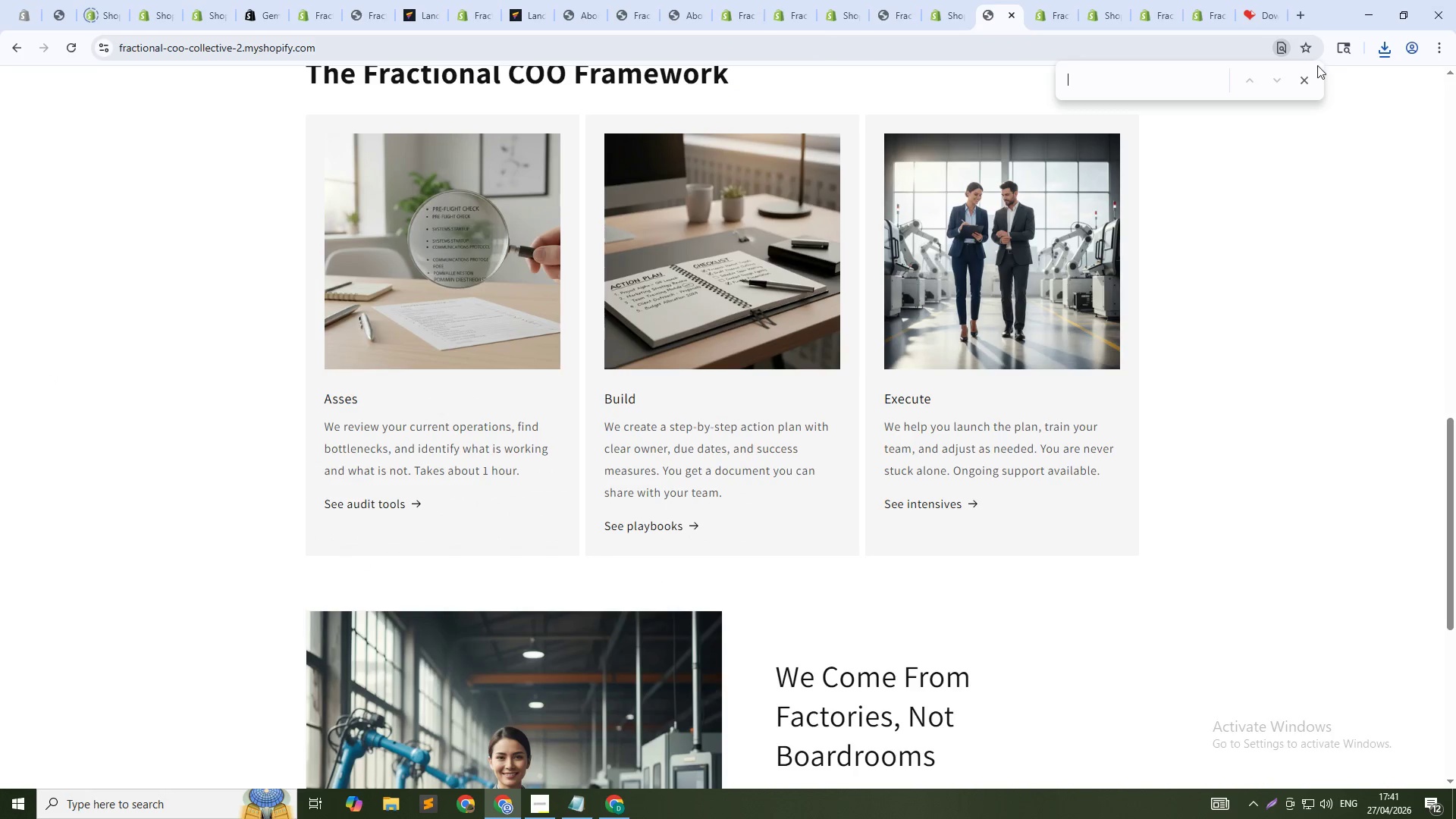 
left_click([1309, 75])
 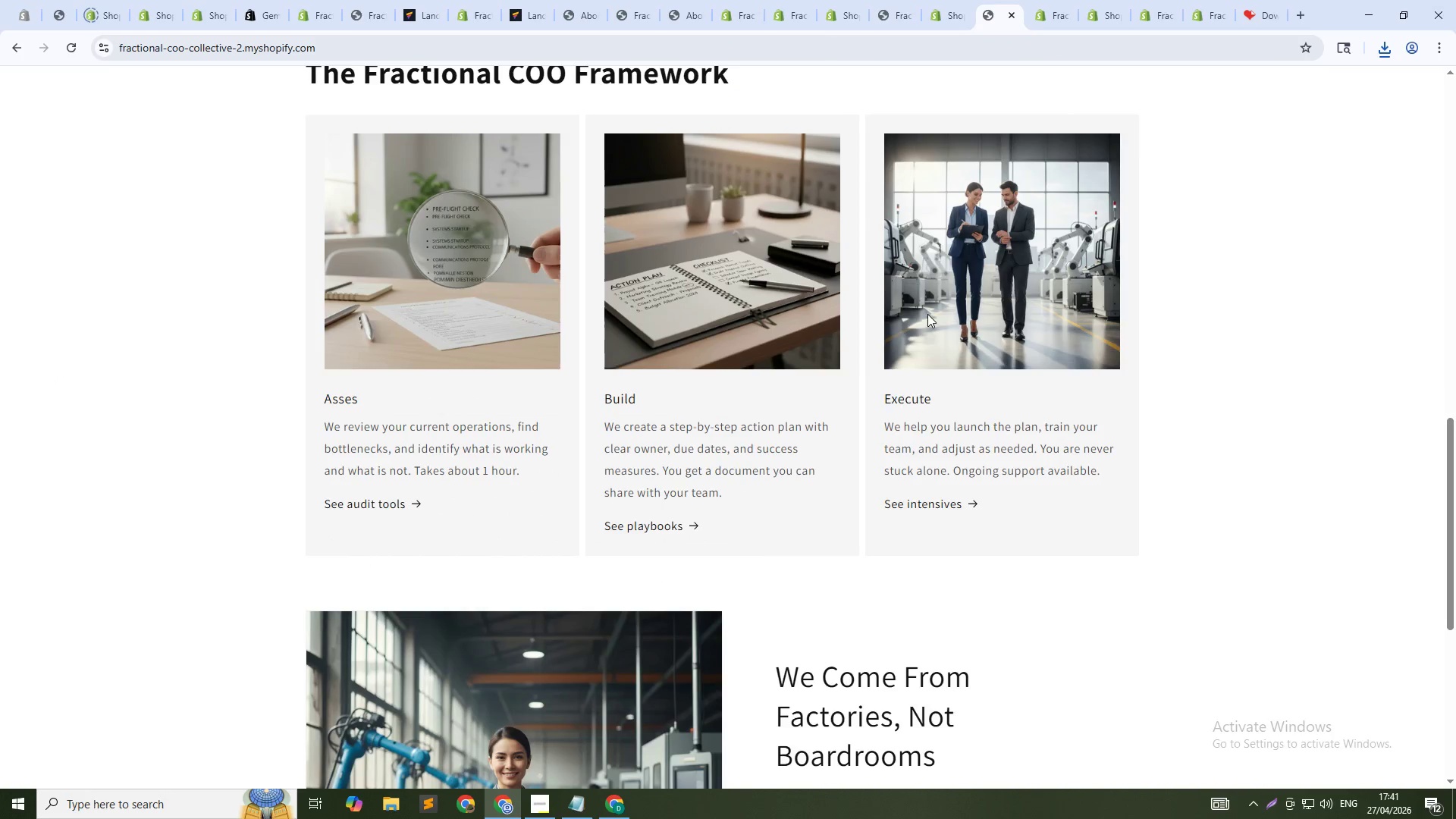 
scroll: coordinate [495, 359], scroll_direction: up, amount: 9.0
 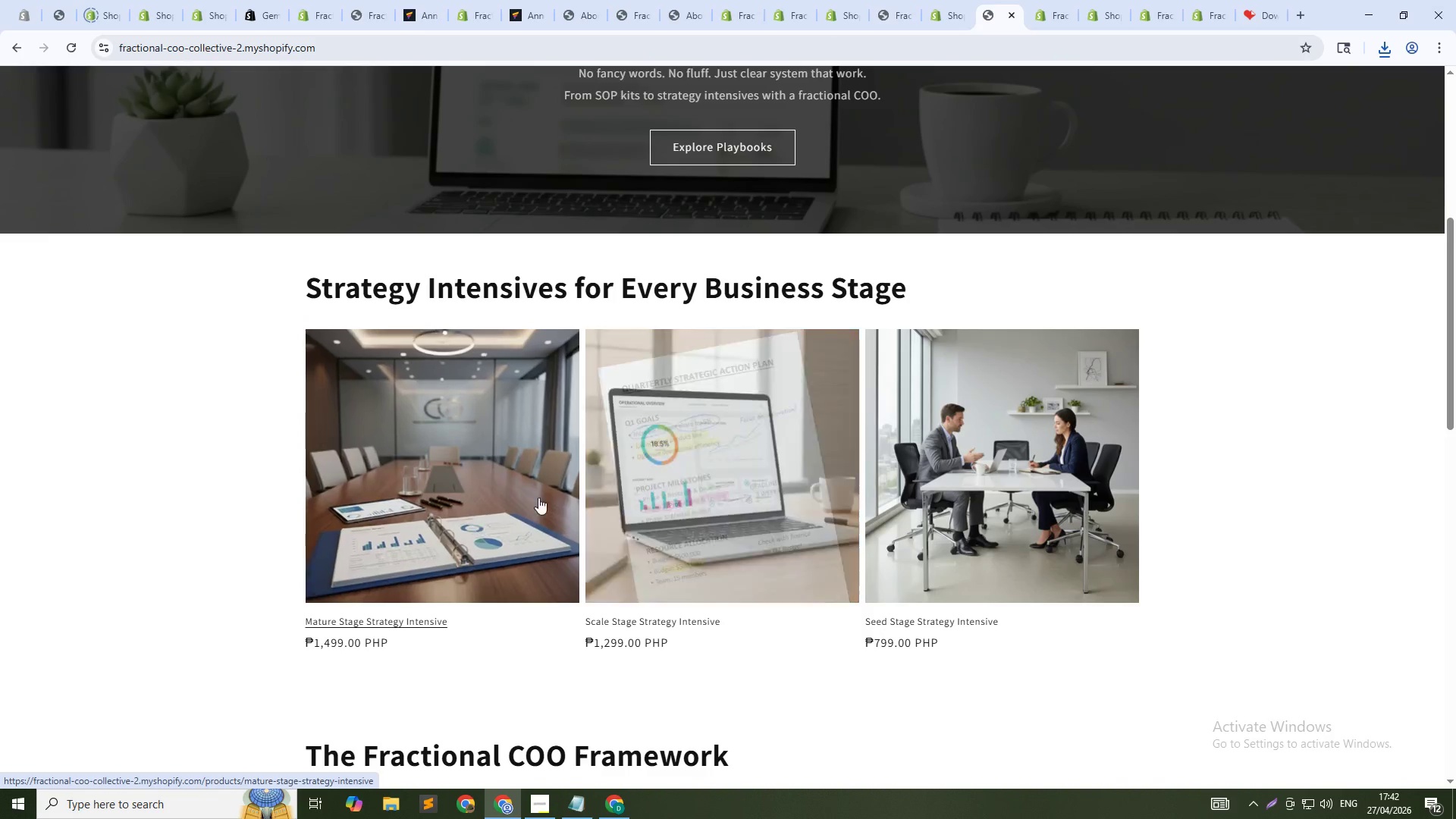 
scroll: coordinate [745, 491], scroll_direction: down, amount: 4.0
 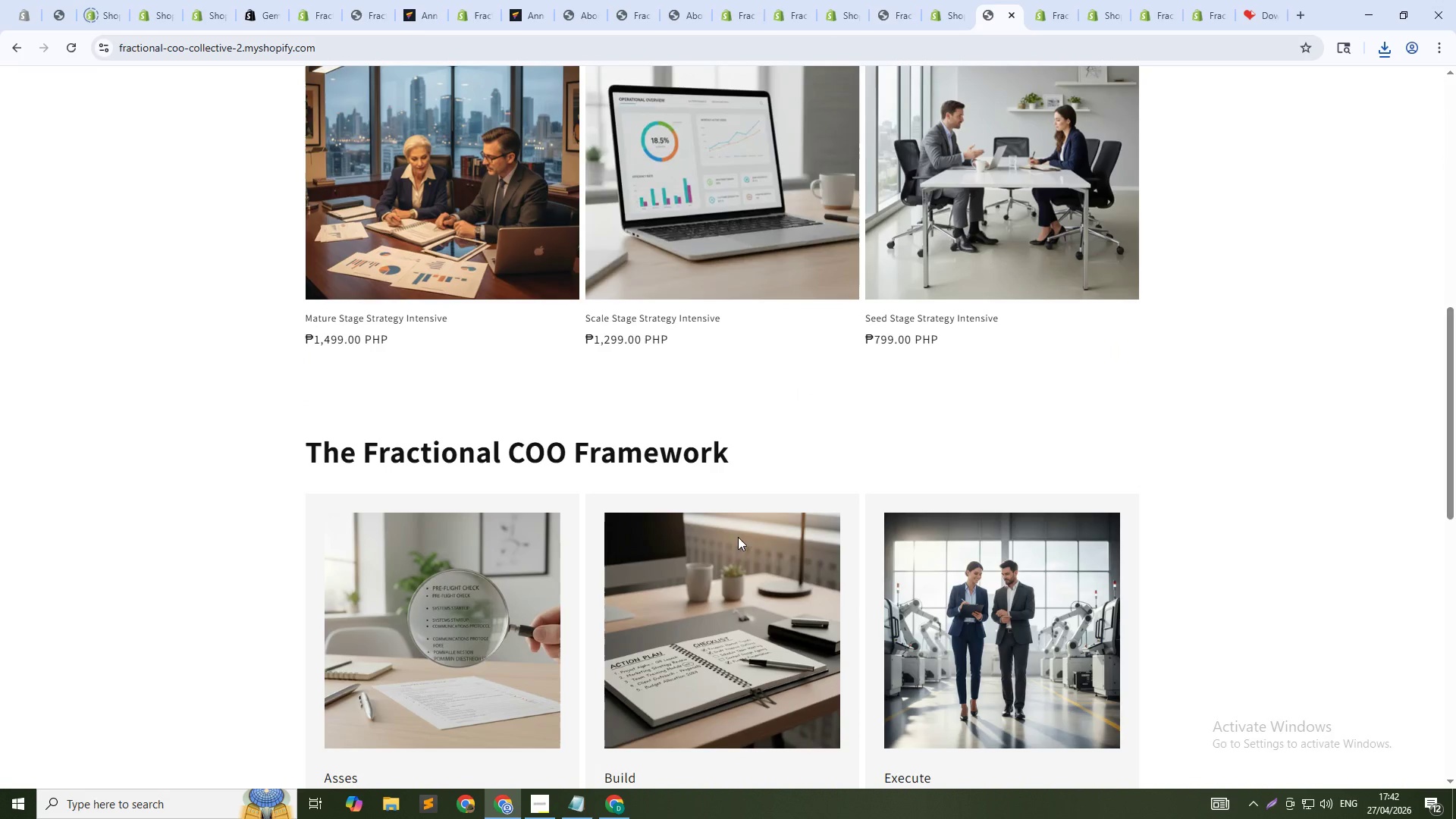 
scroll: coordinate [573, 312], scroll_direction: up, amount: 2.0
 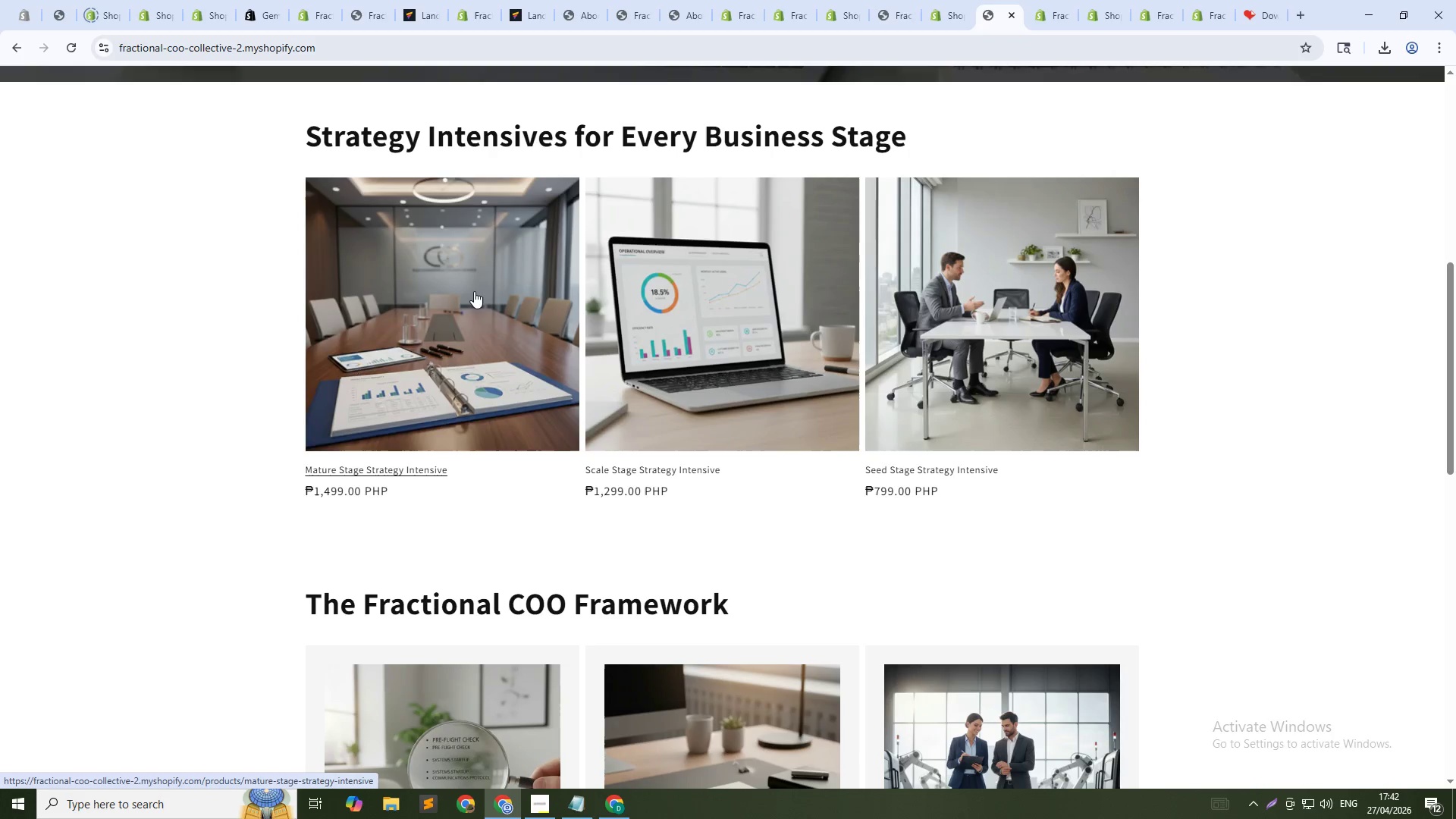 
wait(24.41)
 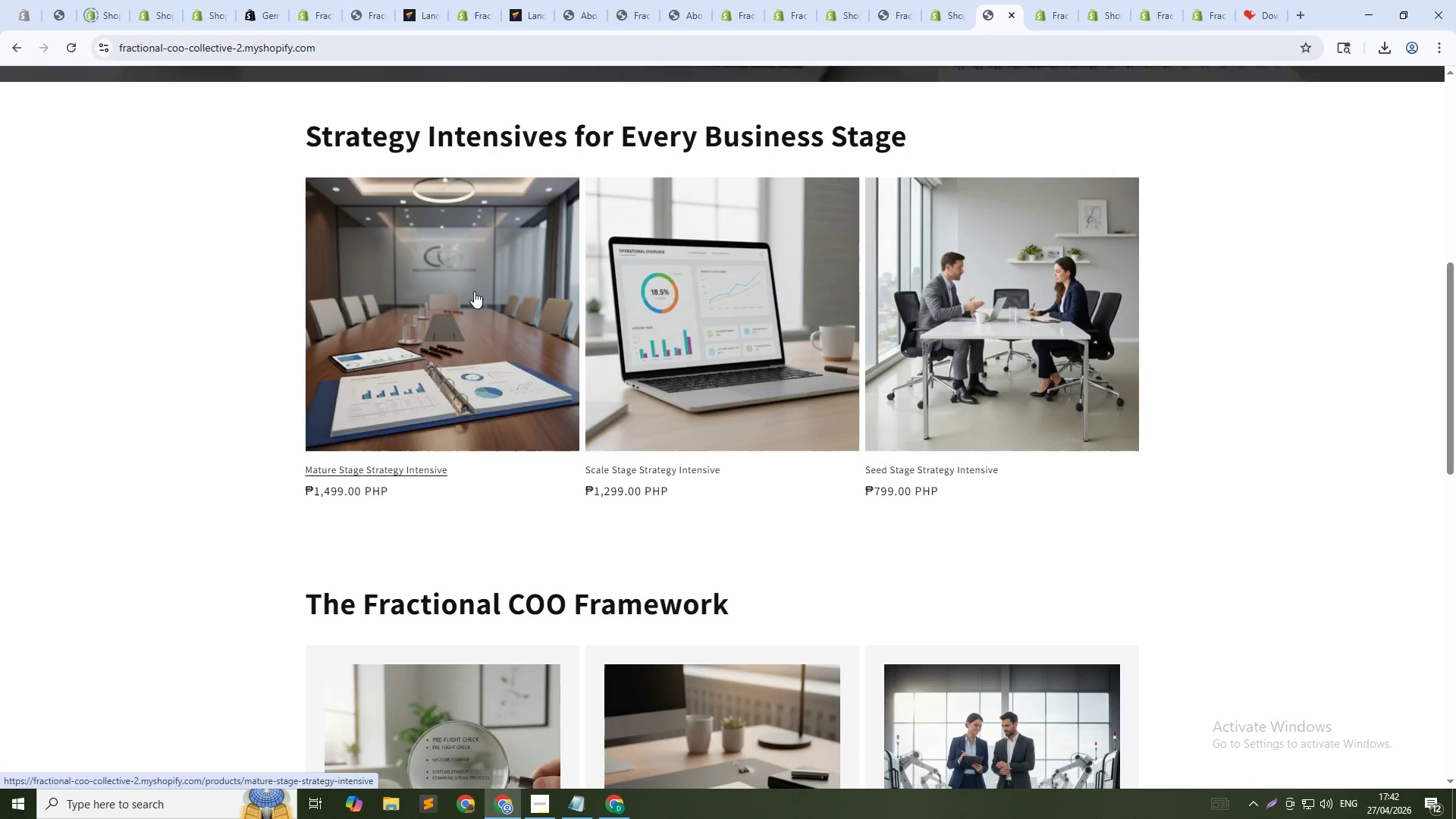 
key(Alt+AltLeft)
 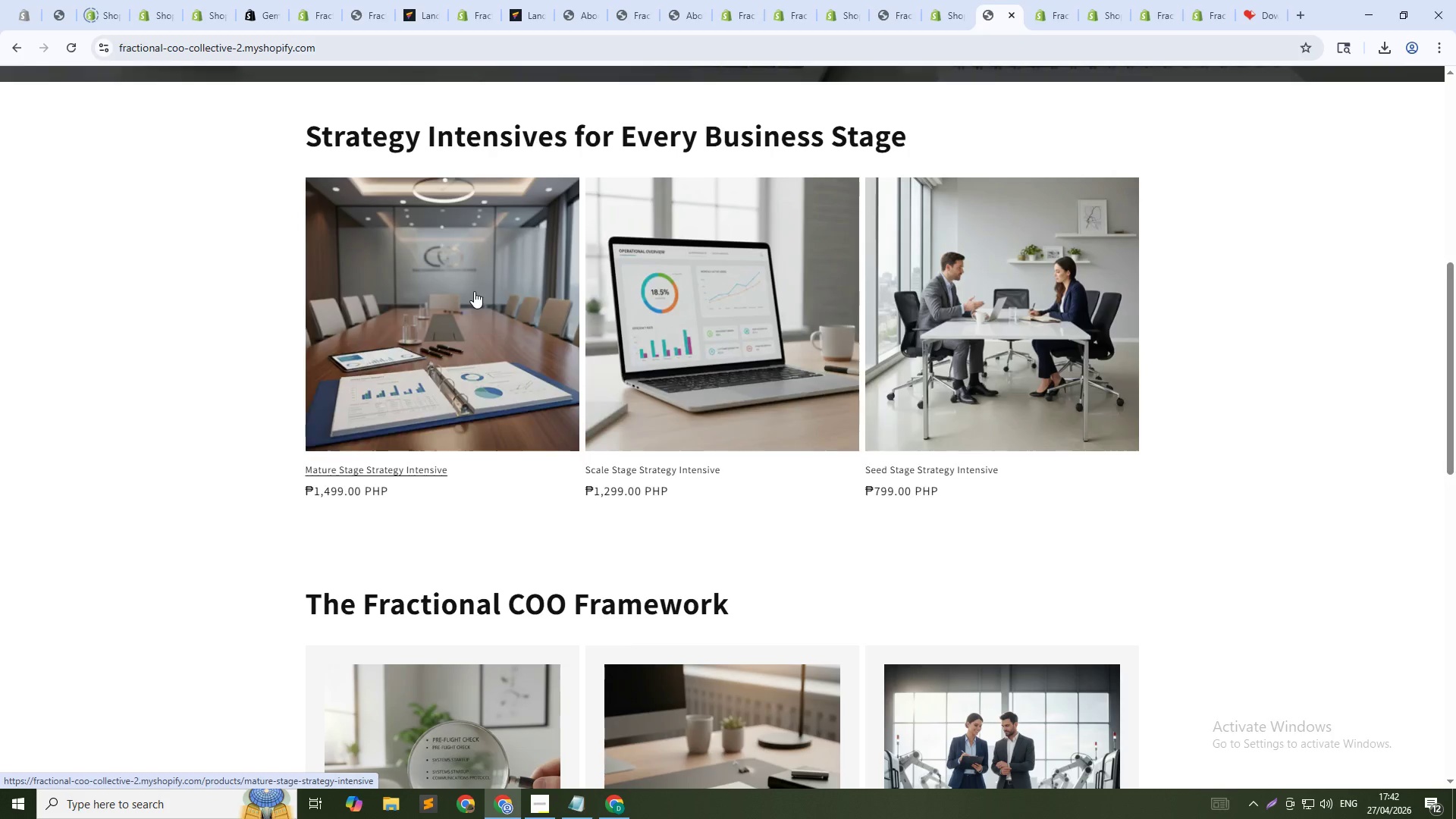 
key(Alt+Tab)
 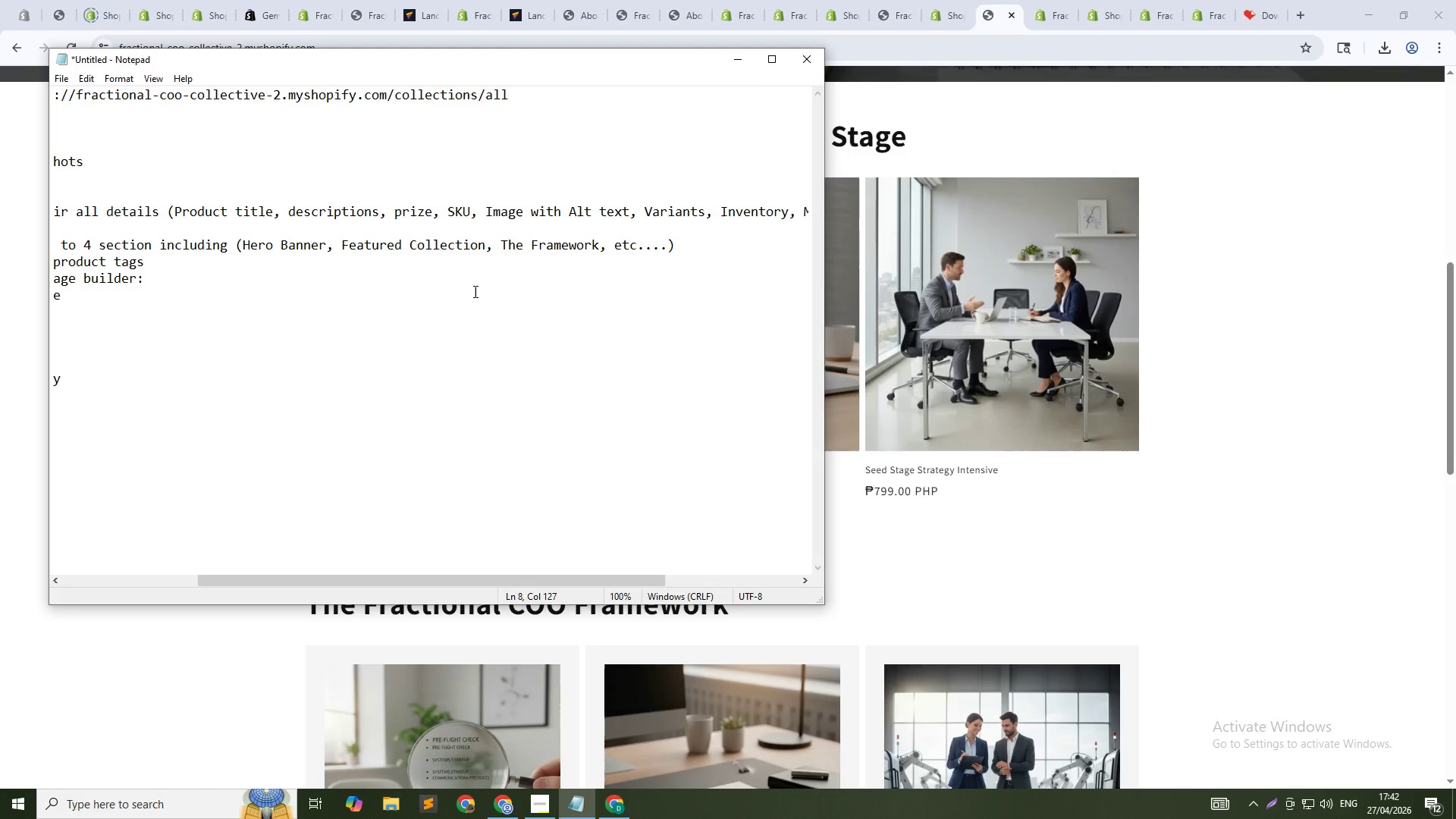 
key(Alt+Tab)
 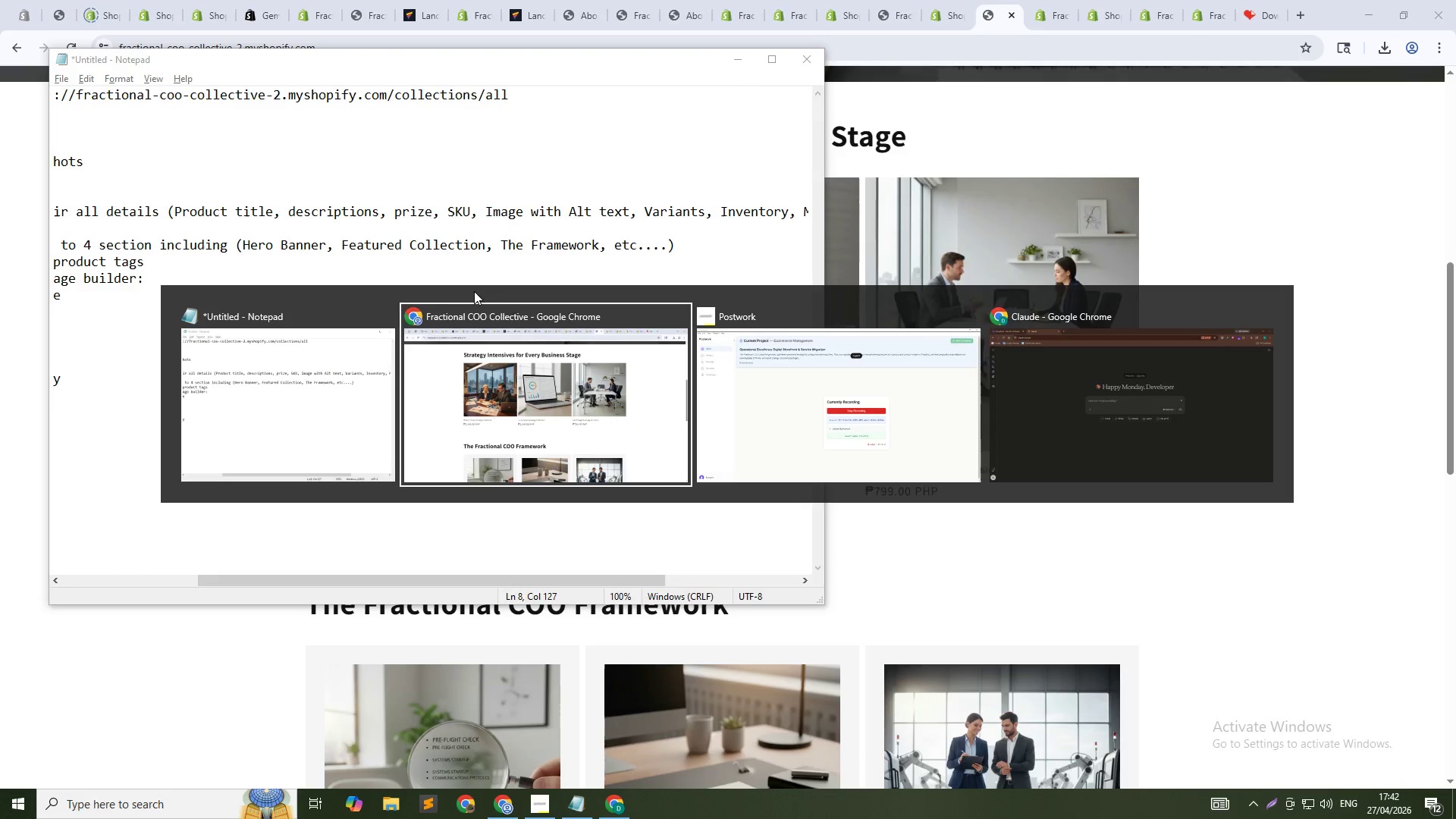 
key(Alt+Tab)